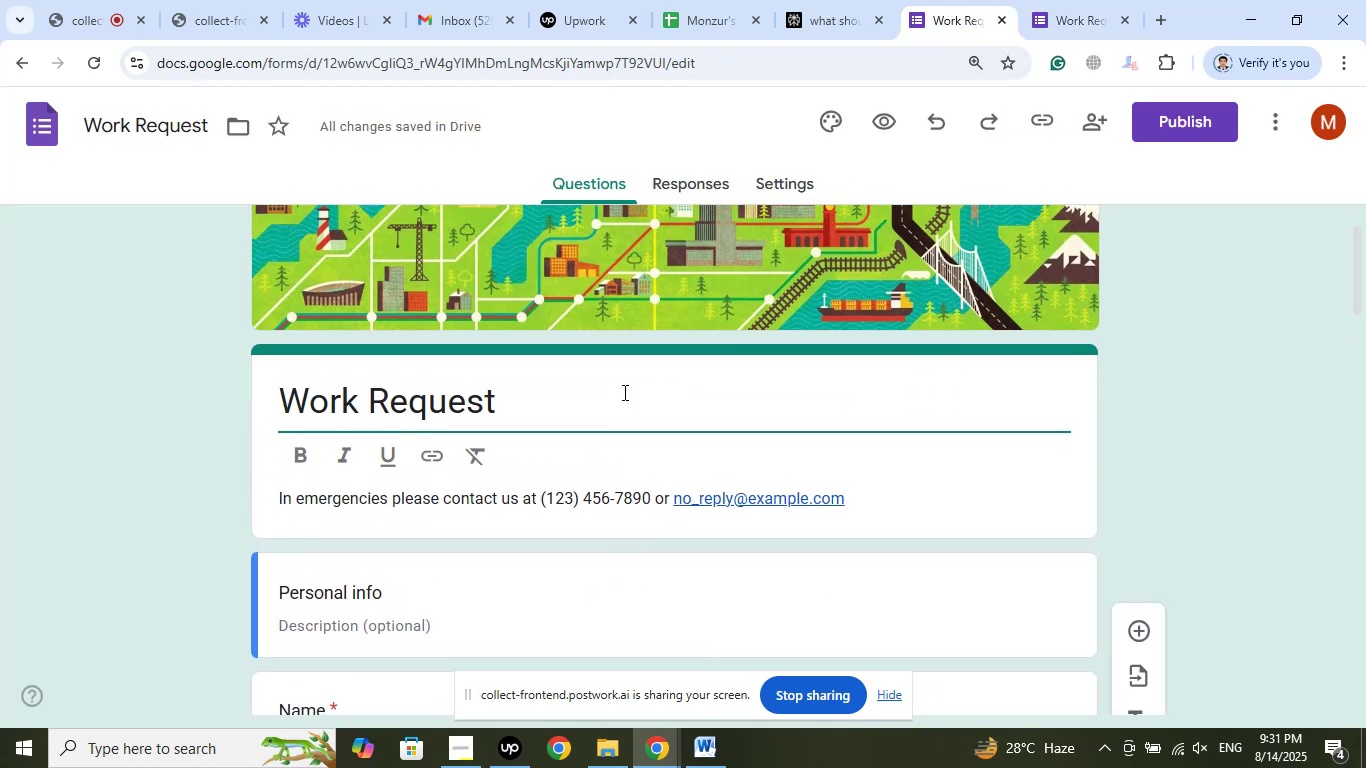 
scroll: coordinate [623, 392], scroll_direction: down, amount: 15.0
 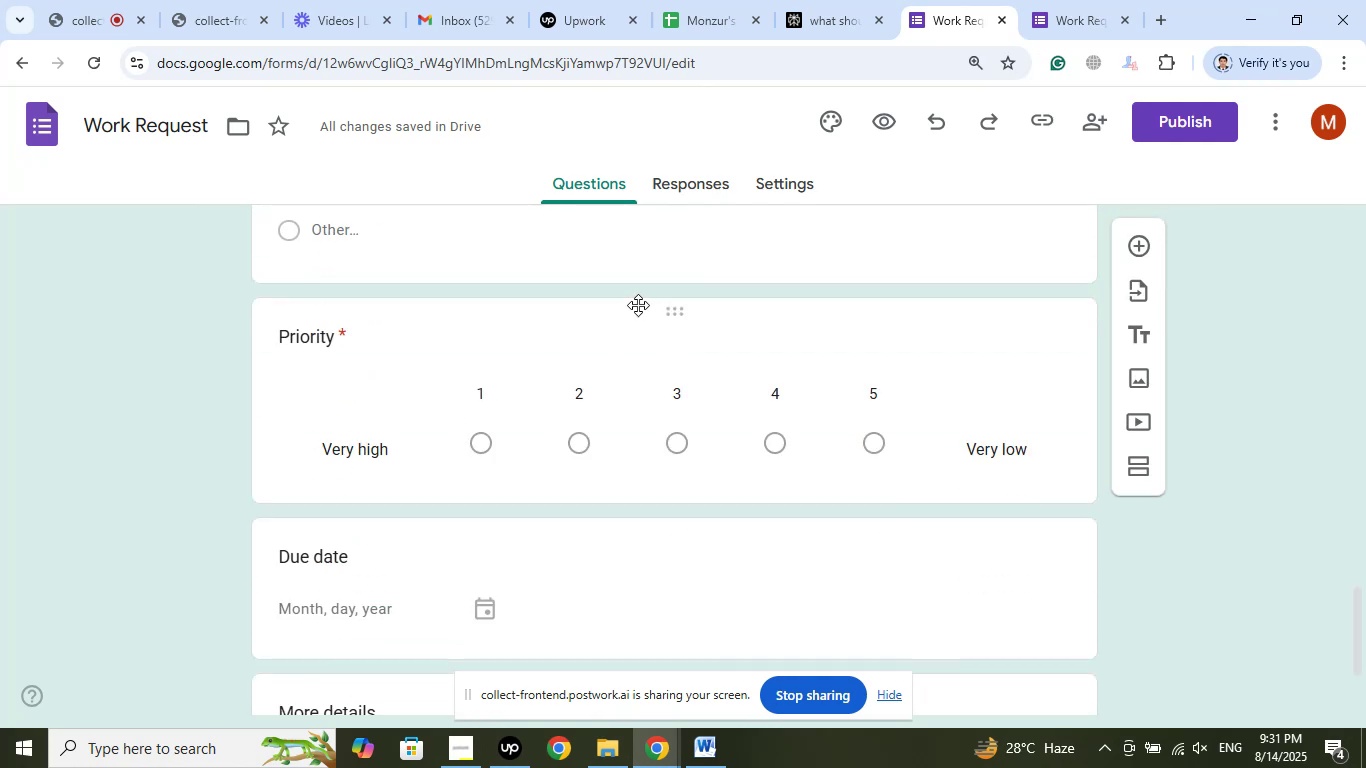 
left_click([682, 311])
 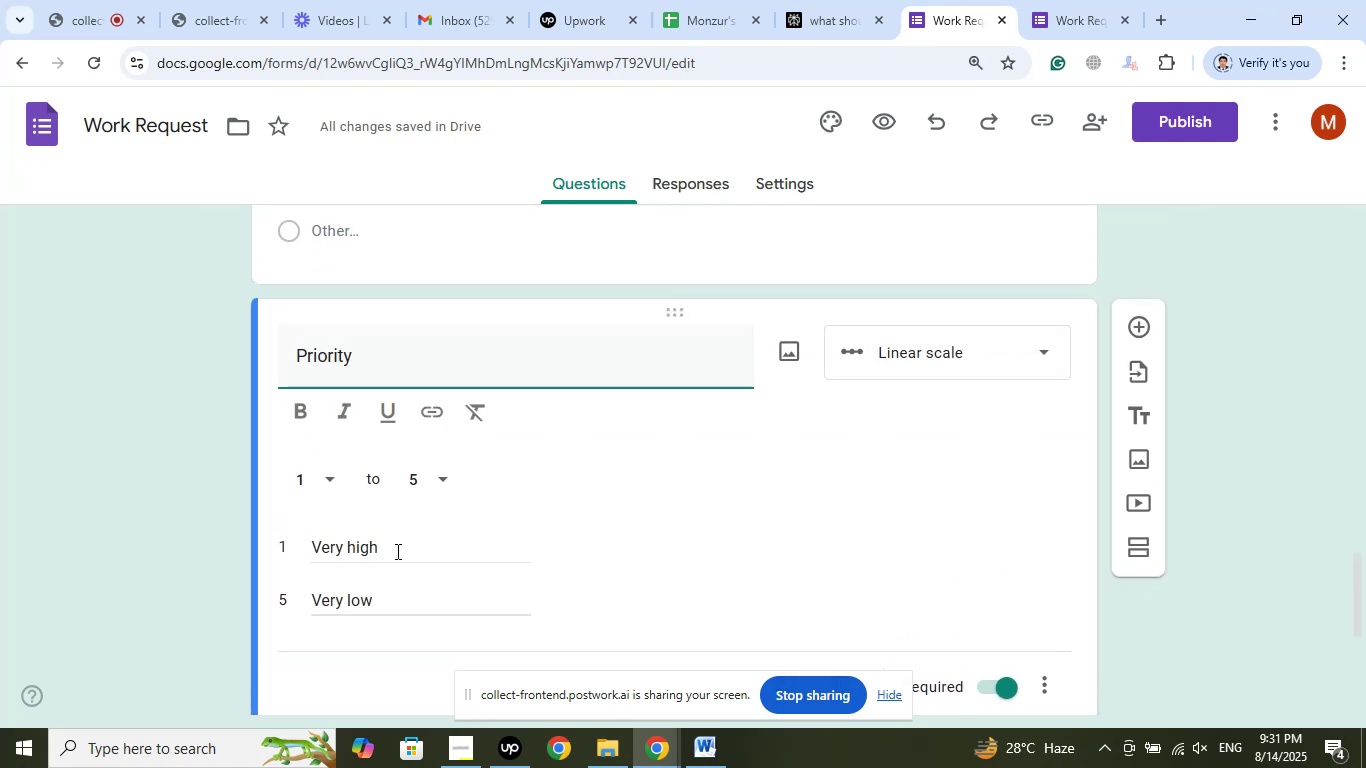 
left_click([379, 607])
 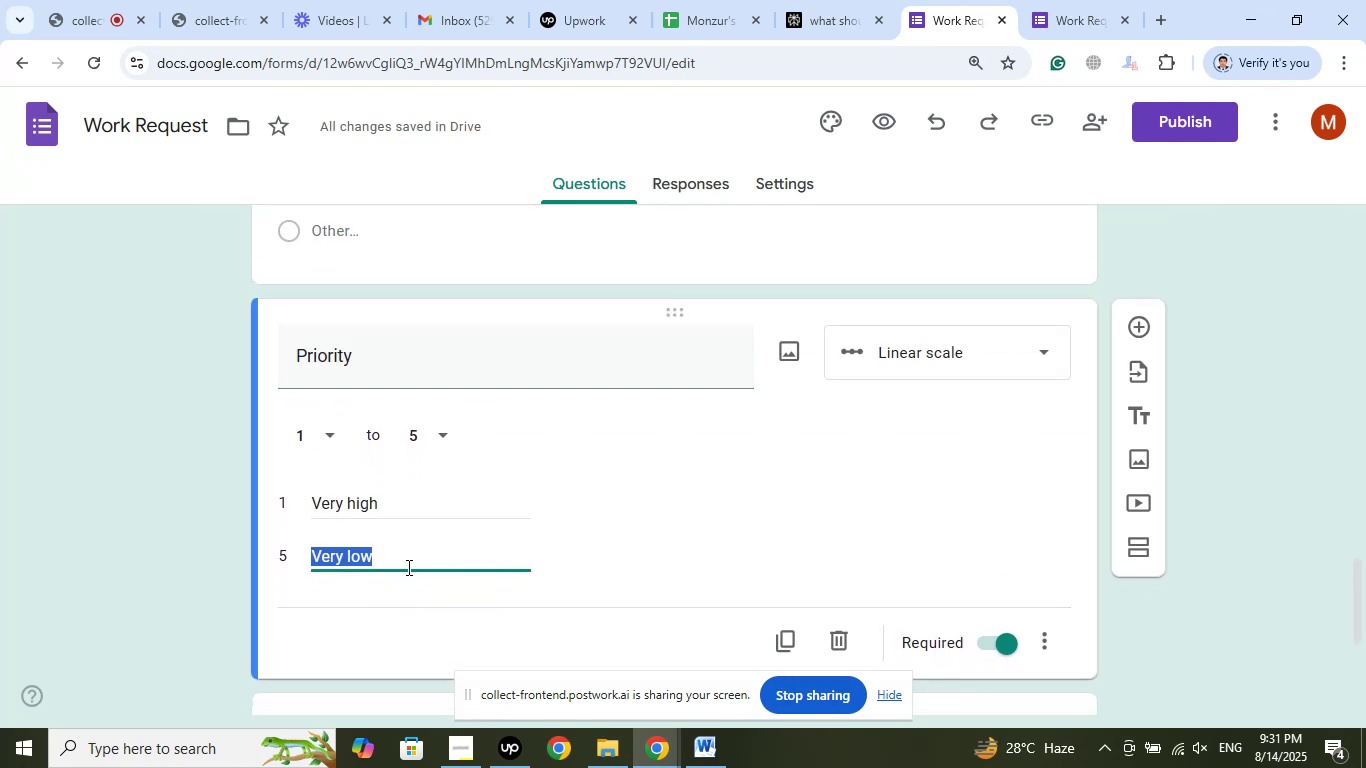 
key(ArrowRight)
 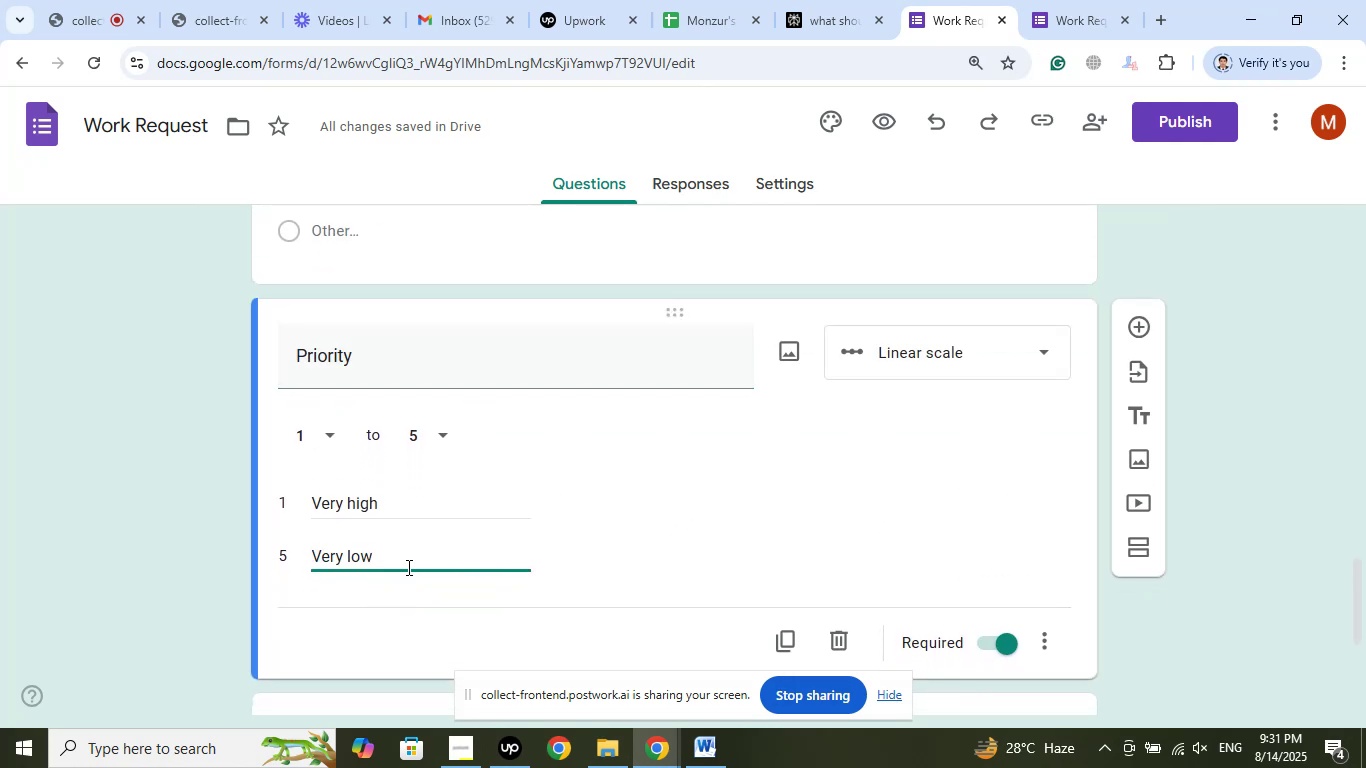 
key(Backspace)
key(Backspace)
key(Backspace)
type(high)
 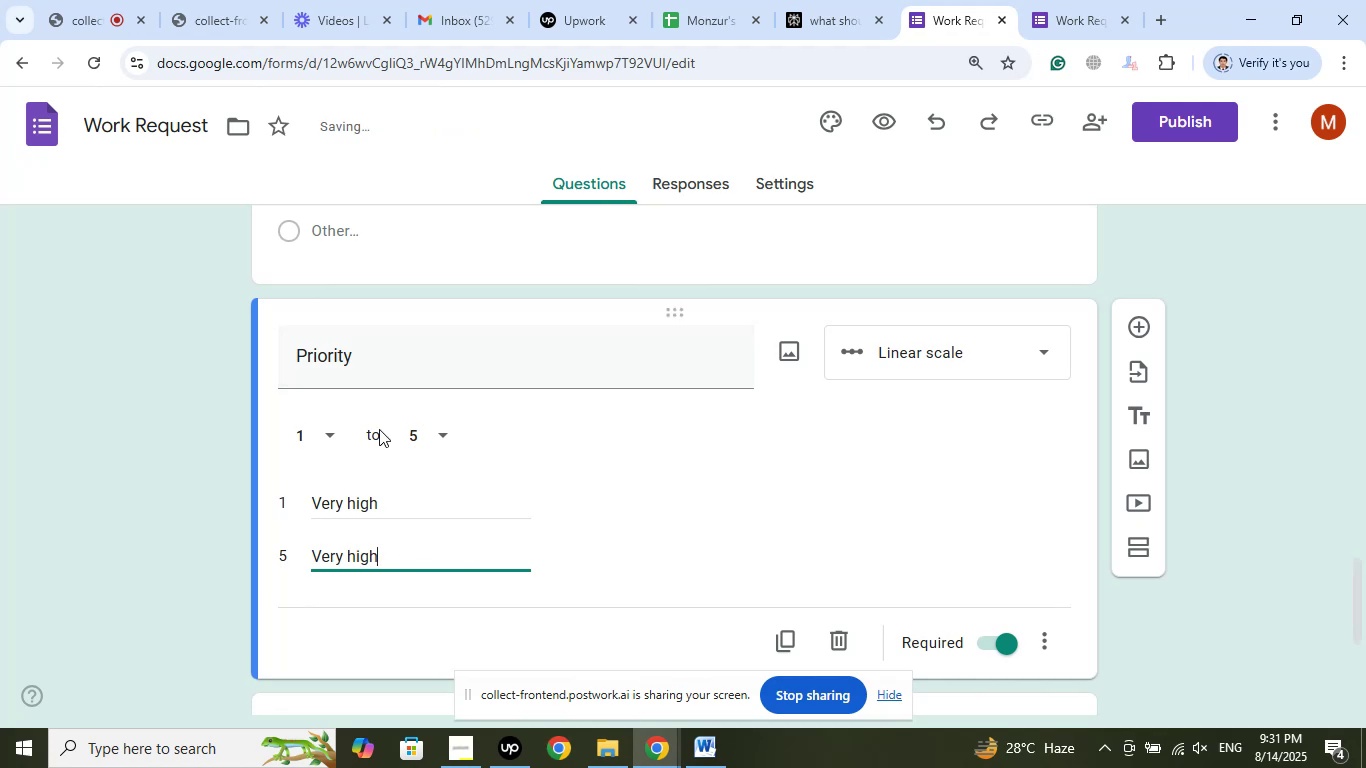 
left_click([393, 509])
 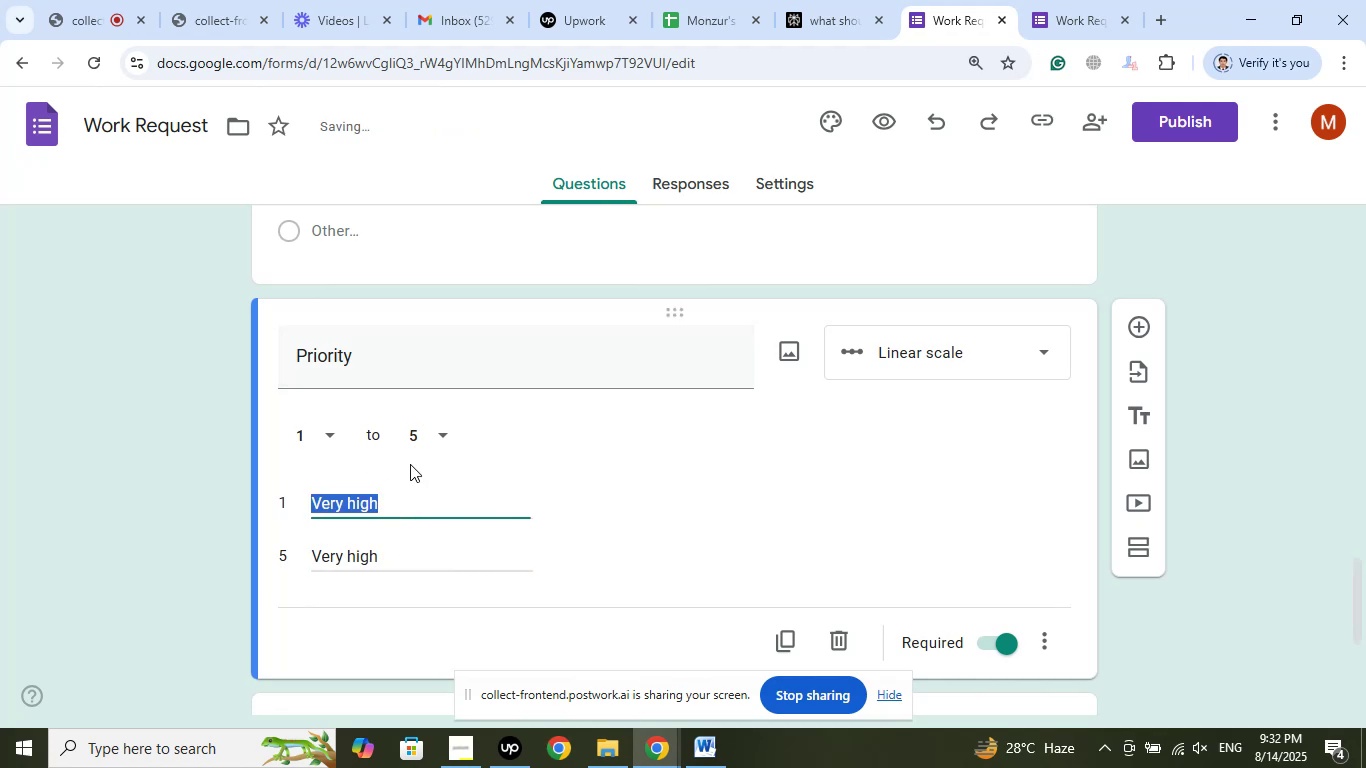 
key(ArrowRight)
 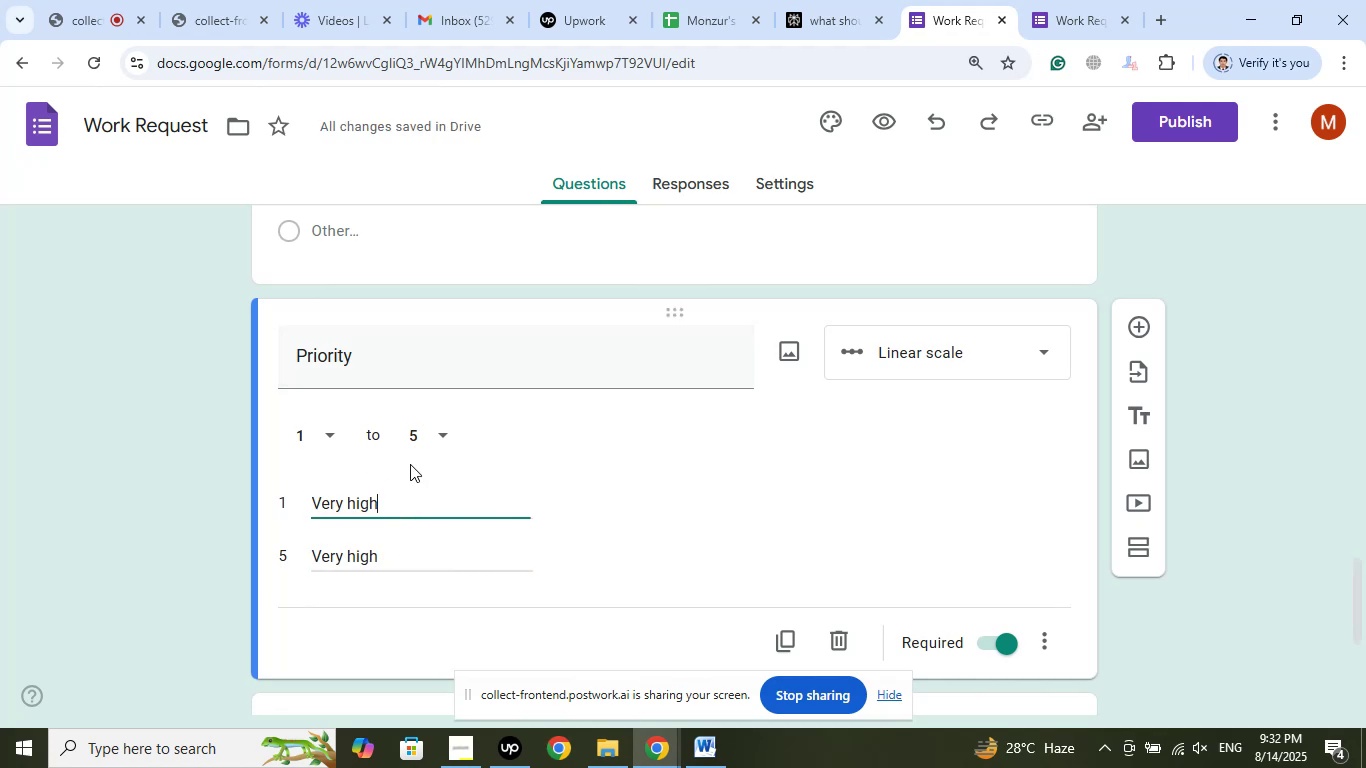 
key(Backspace)
key(Backspace)
key(Backspace)
key(Backspace)
type(low)
 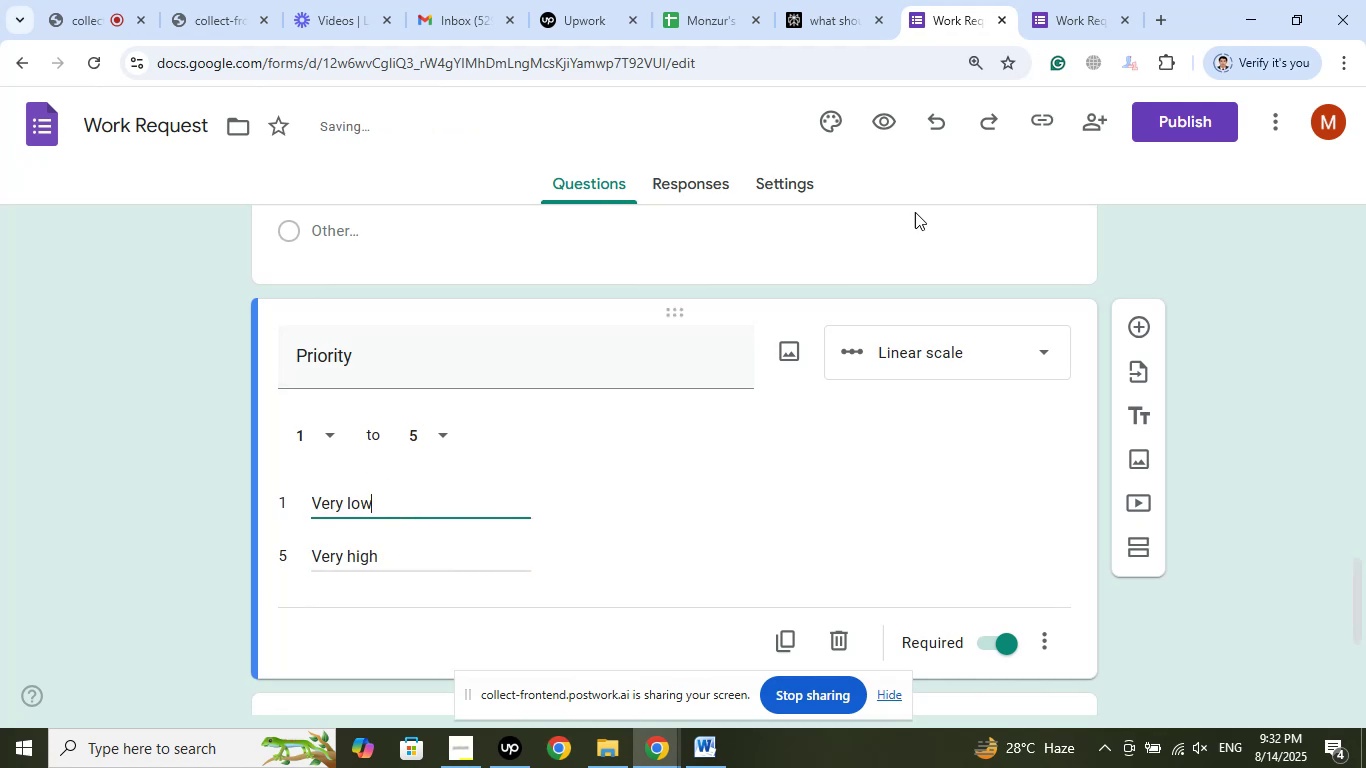 
left_click([1055, 0])
 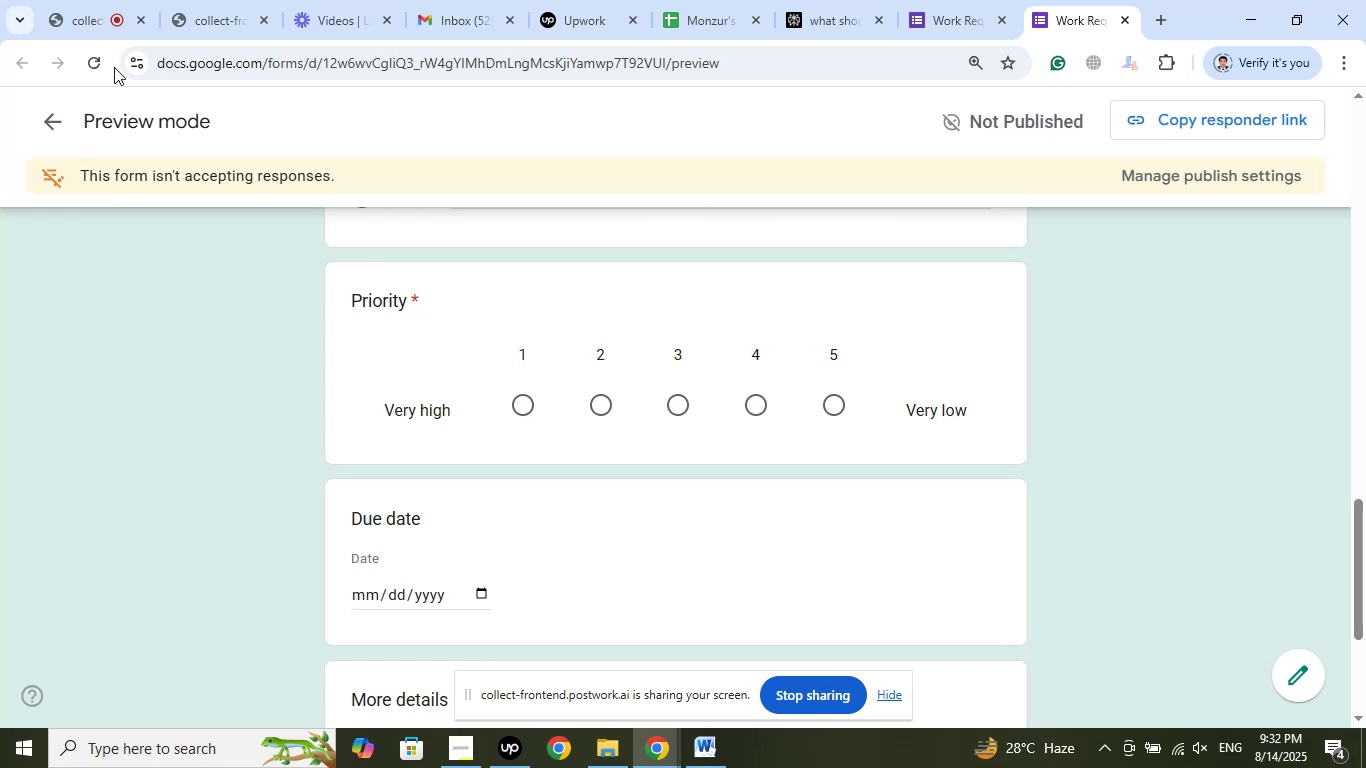 
left_click([101, 60])
 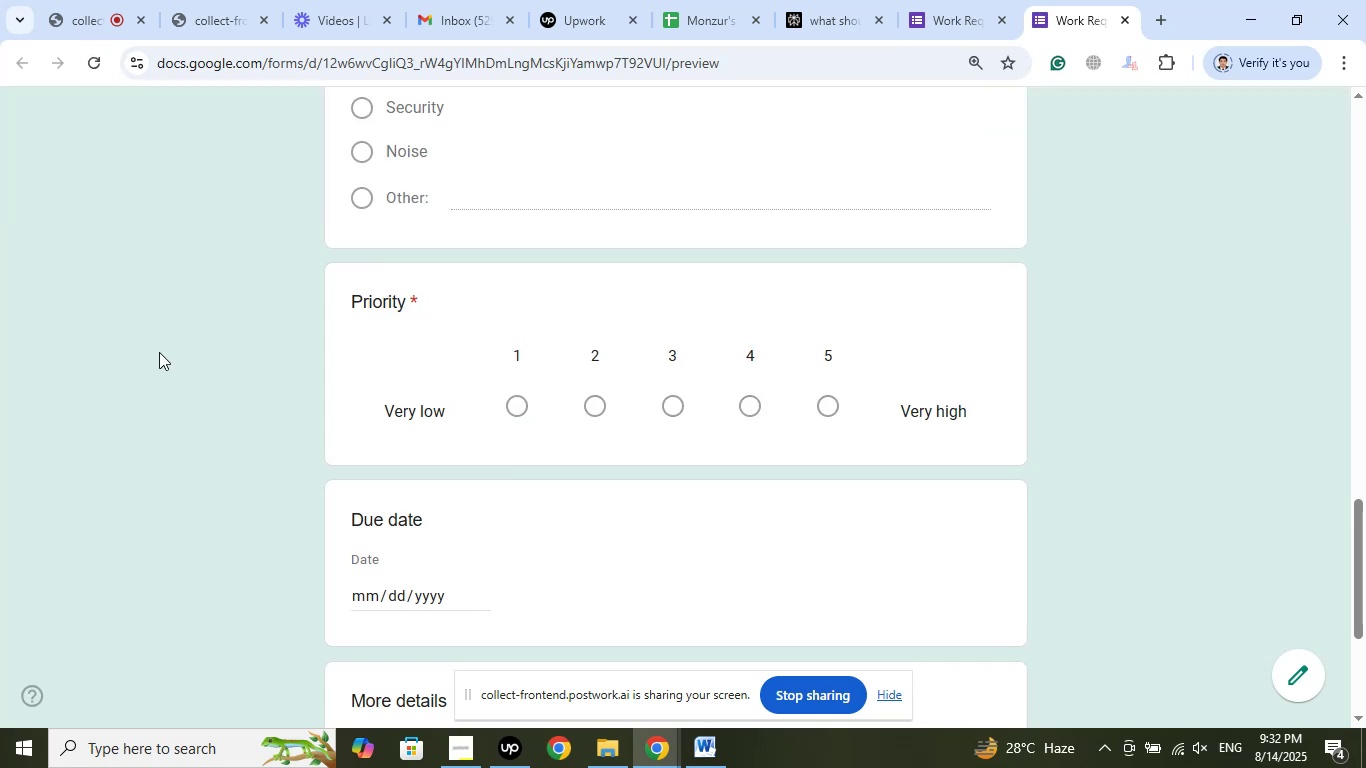 
scroll: coordinate [184, 344], scroll_direction: down, amount: 2.0
 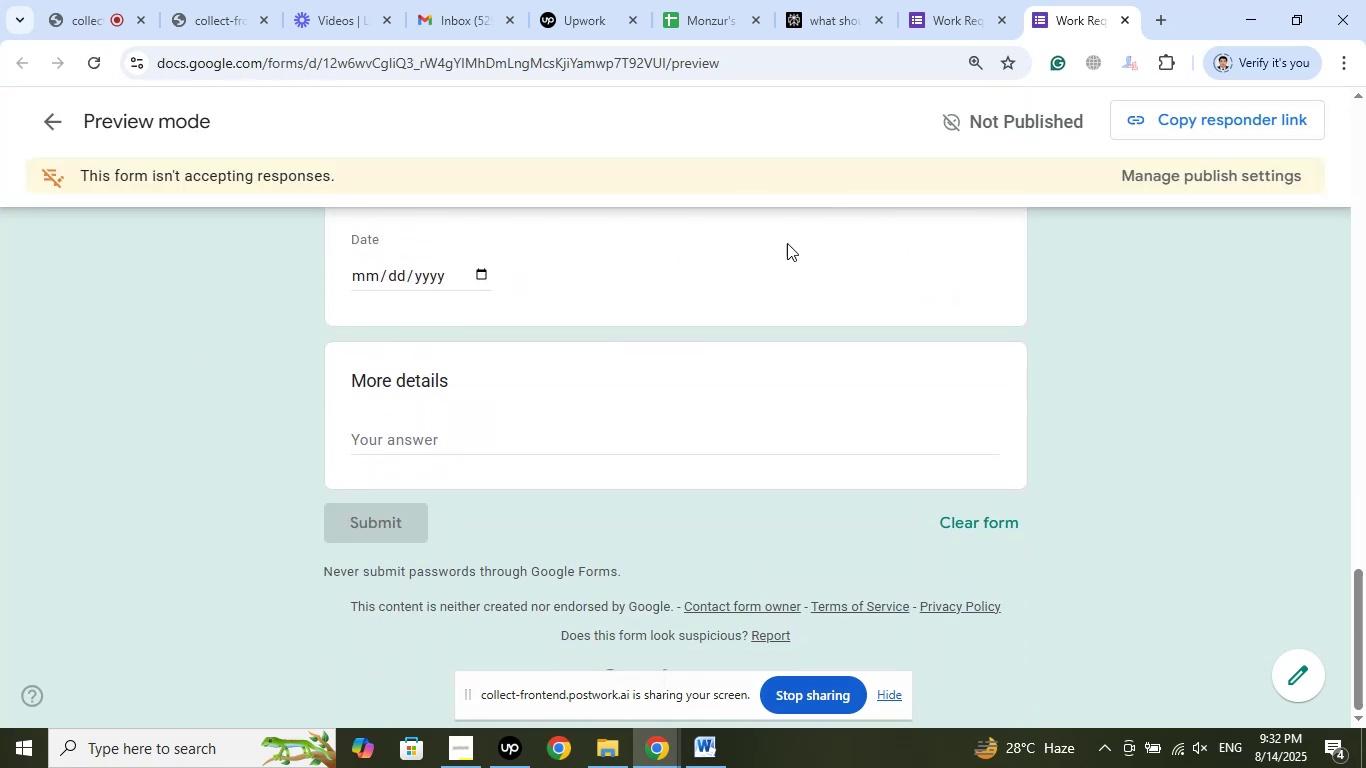 
left_click([954, 0])
 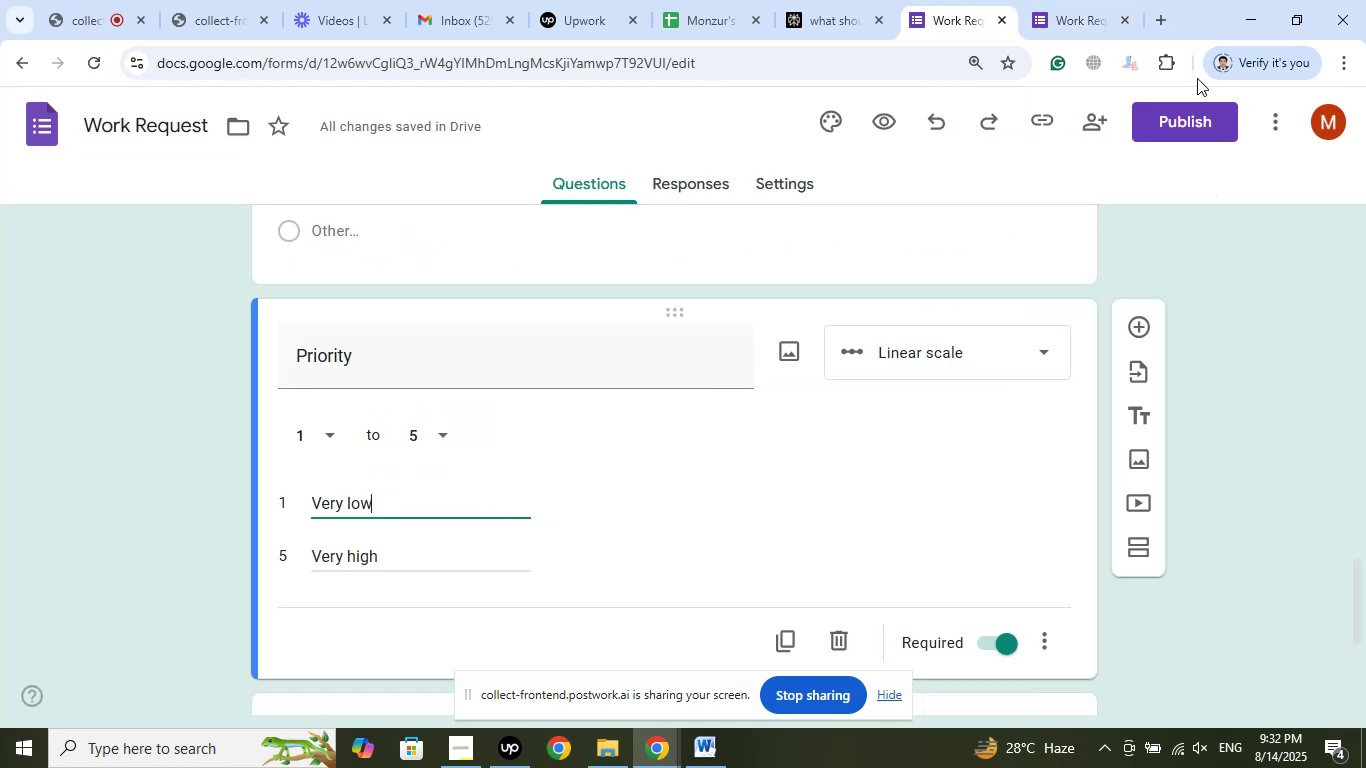 
left_click([1049, 0])
 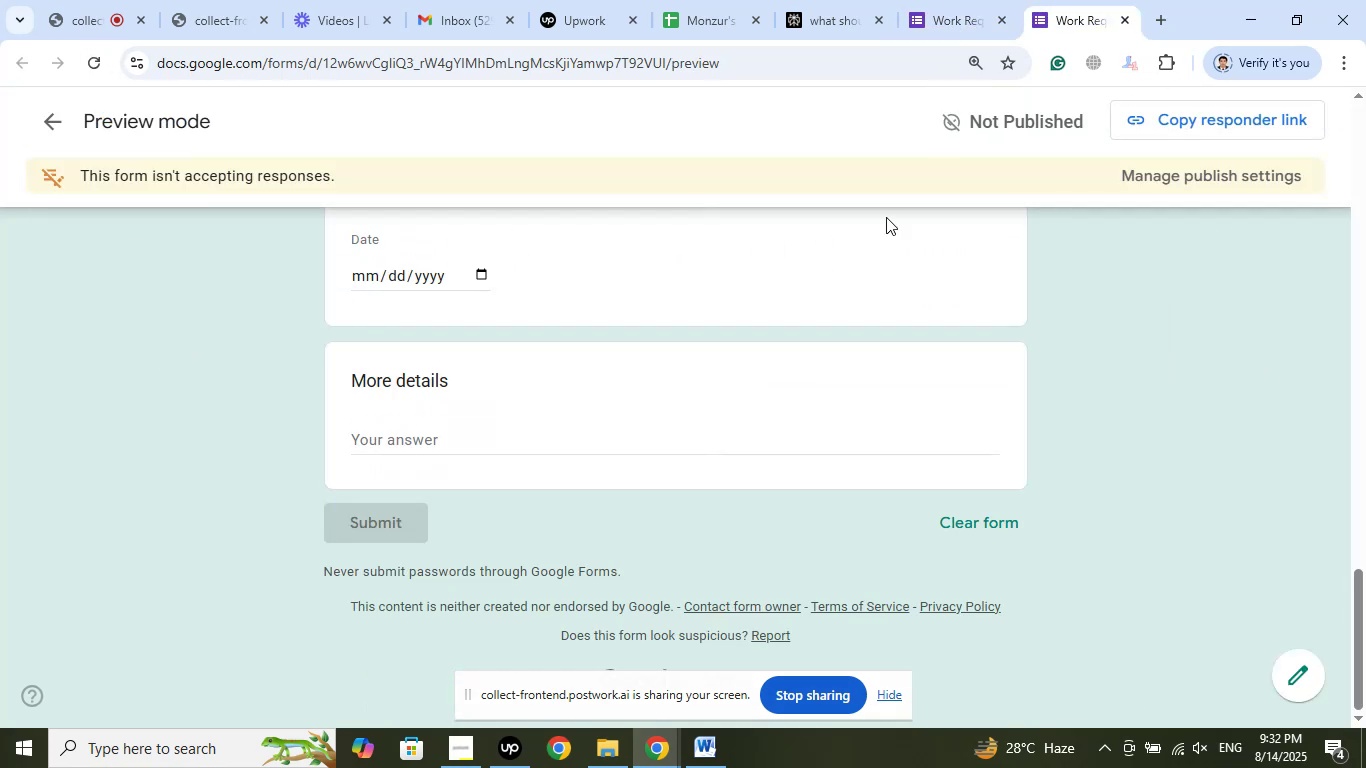 
scroll: coordinate [791, 388], scroll_direction: up, amount: 20.0
 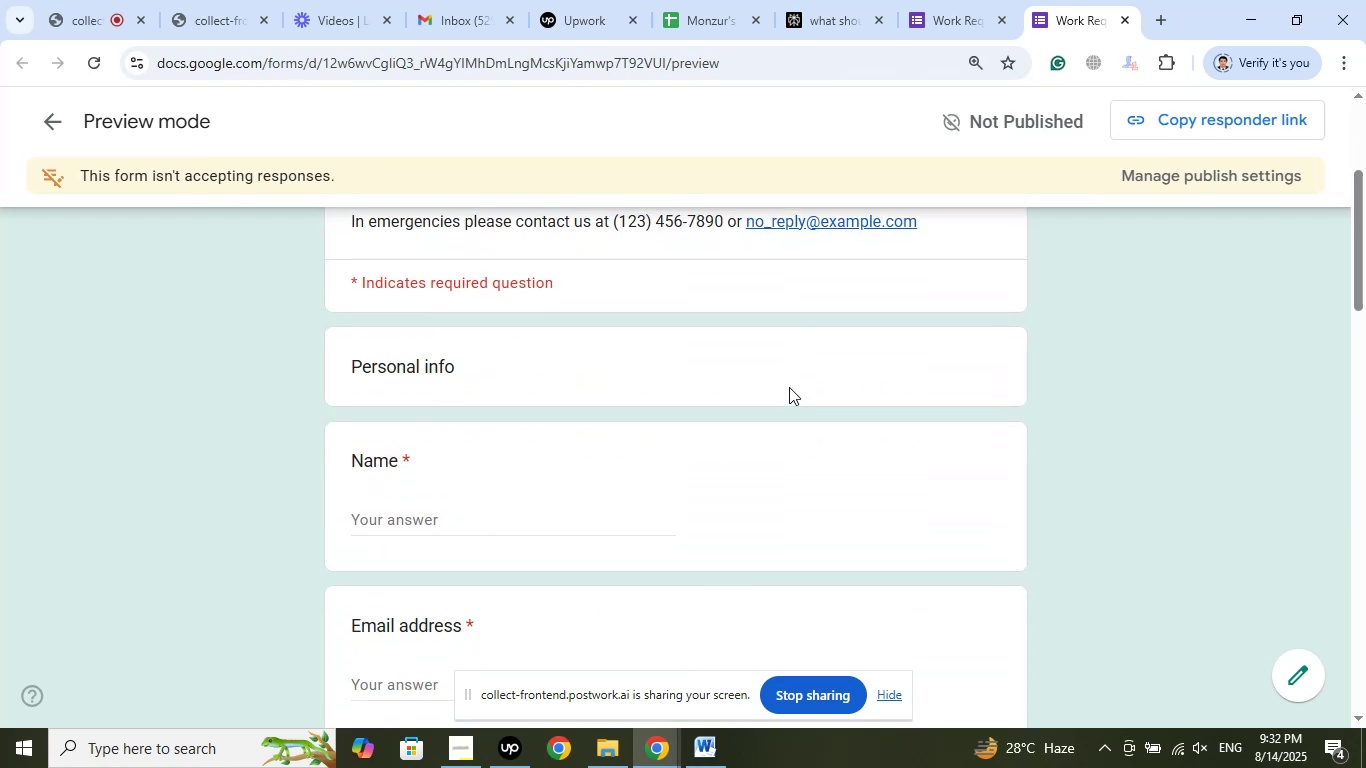 
scroll: coordinate [787, 385], scroll_direction: down, amount: 11.0
 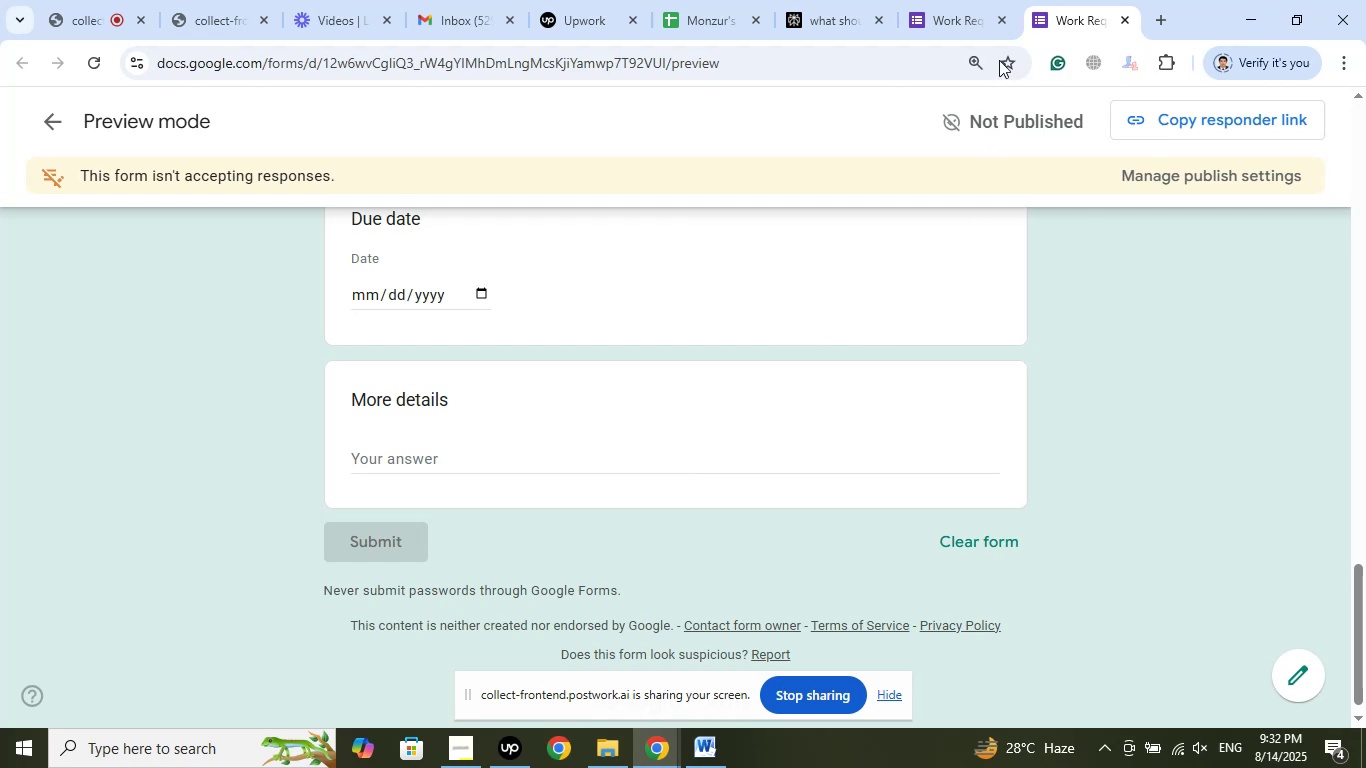 
left_click([976, 0])
 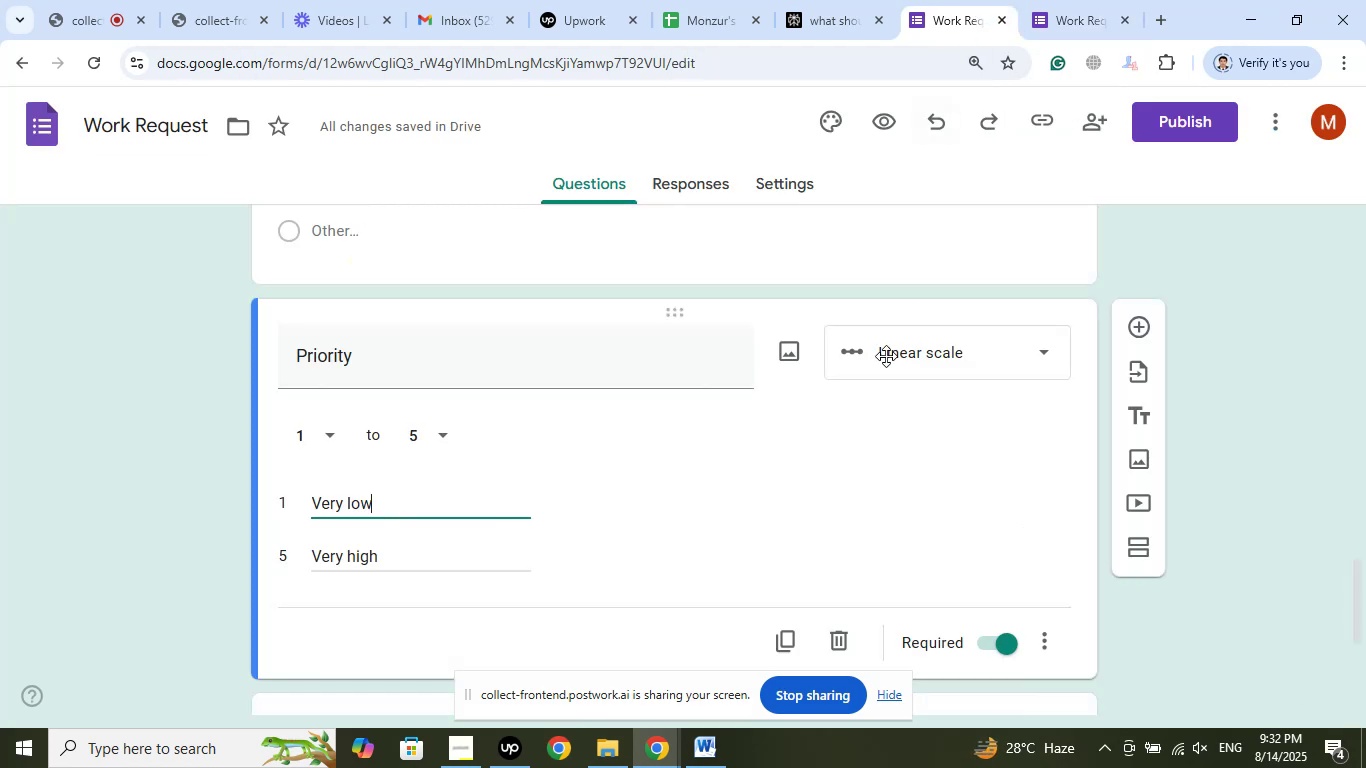 
scroll: coordinate [1254, 366], scroll_direction: up, amount: 18.0
 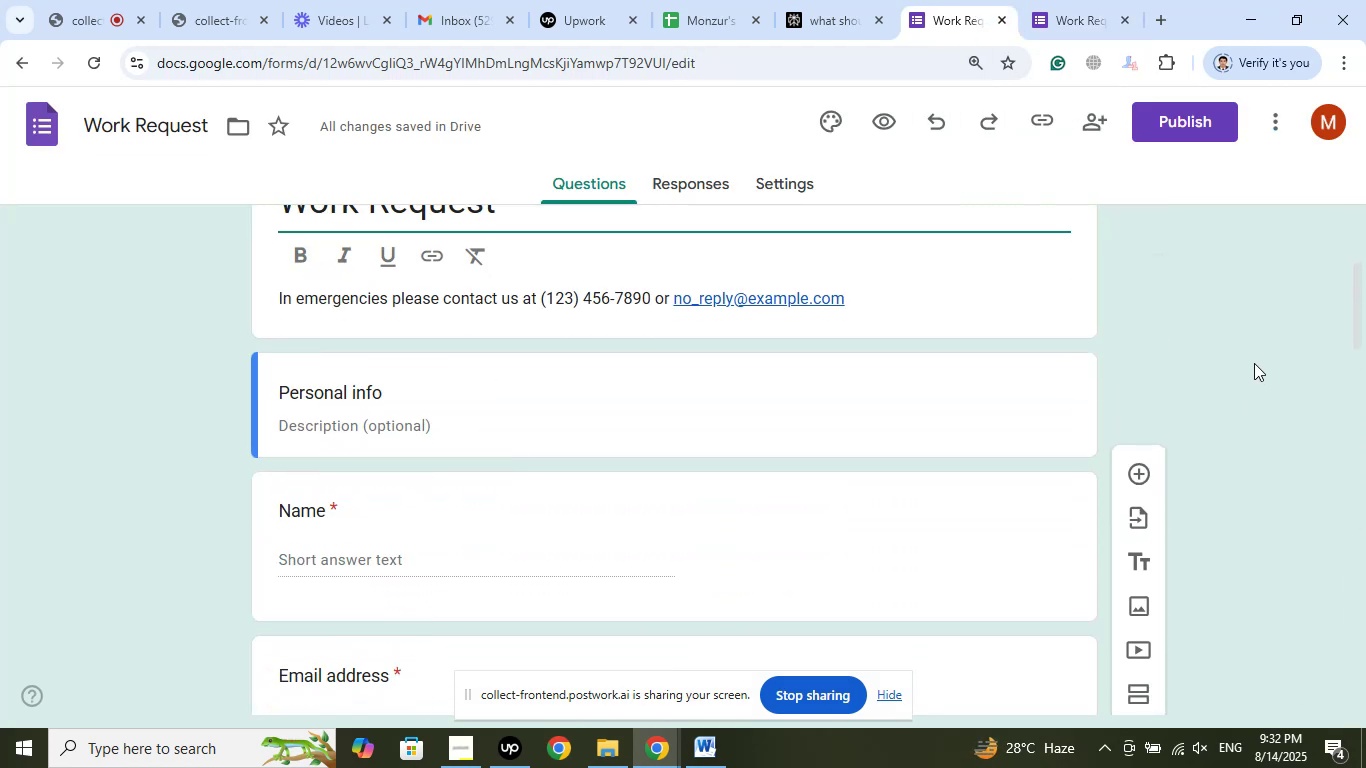 
scroll: coordinate [1254, 363], scroll_direction: down, amount: 2.0
 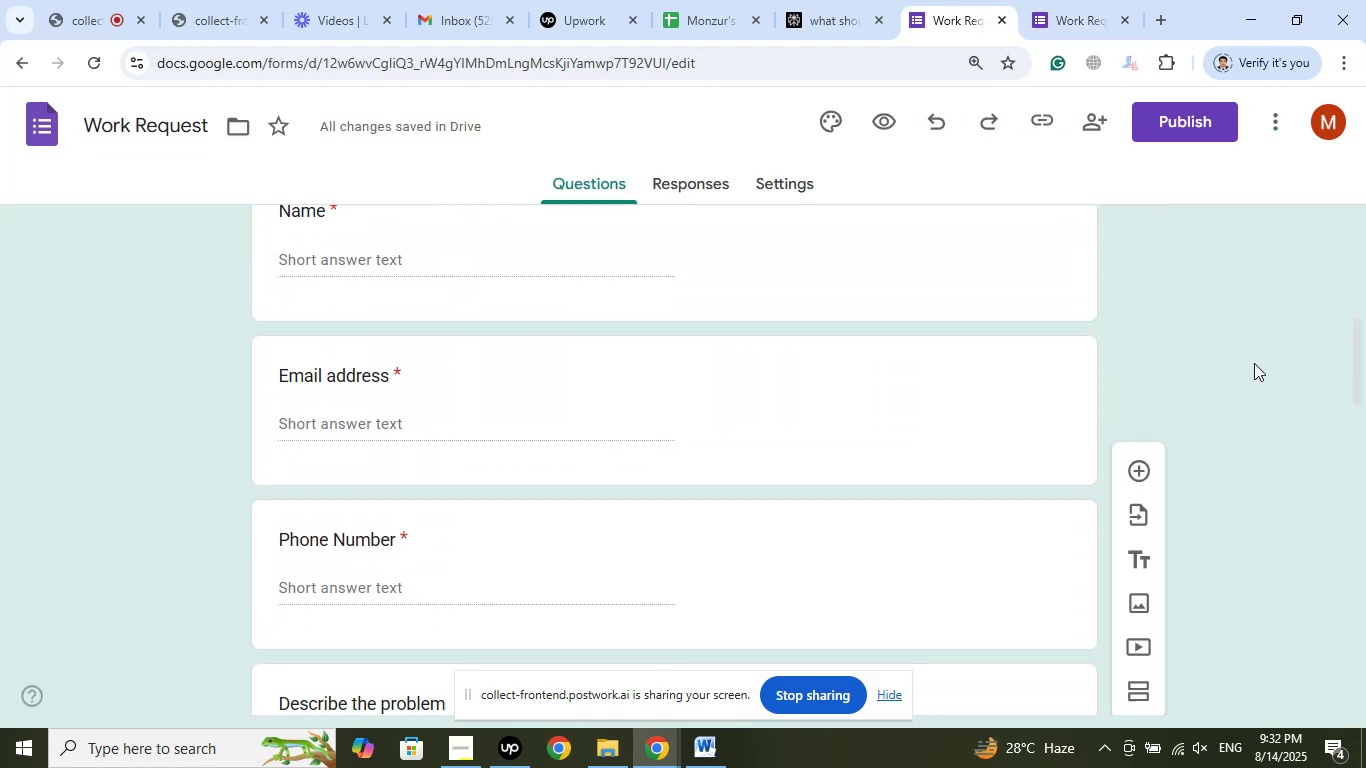 
scroll: coordinate [1242, 361], scroll_direction: up, amount: 2.0
 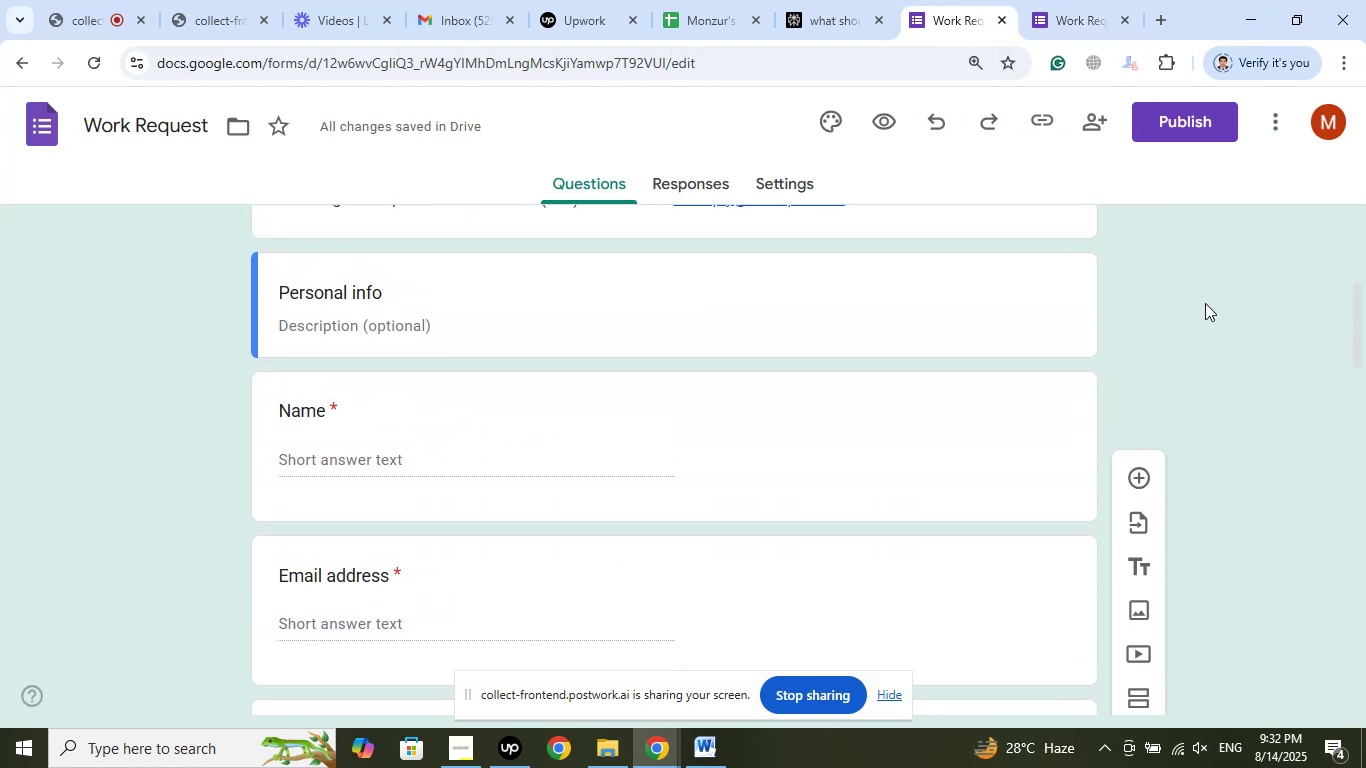 
left_click([1071, 0])
 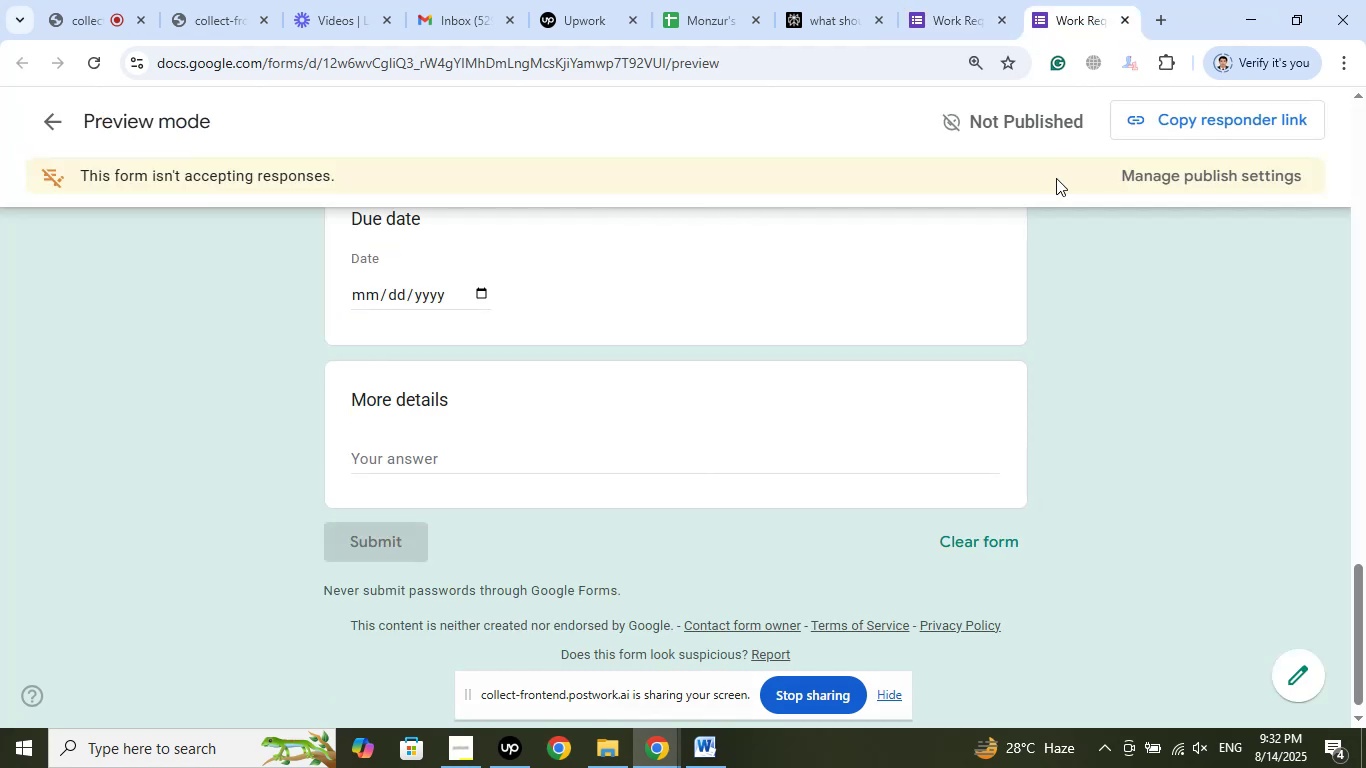 
scroll: coordinate [1100, 361], scroll_direction: up, amount: 20.0
 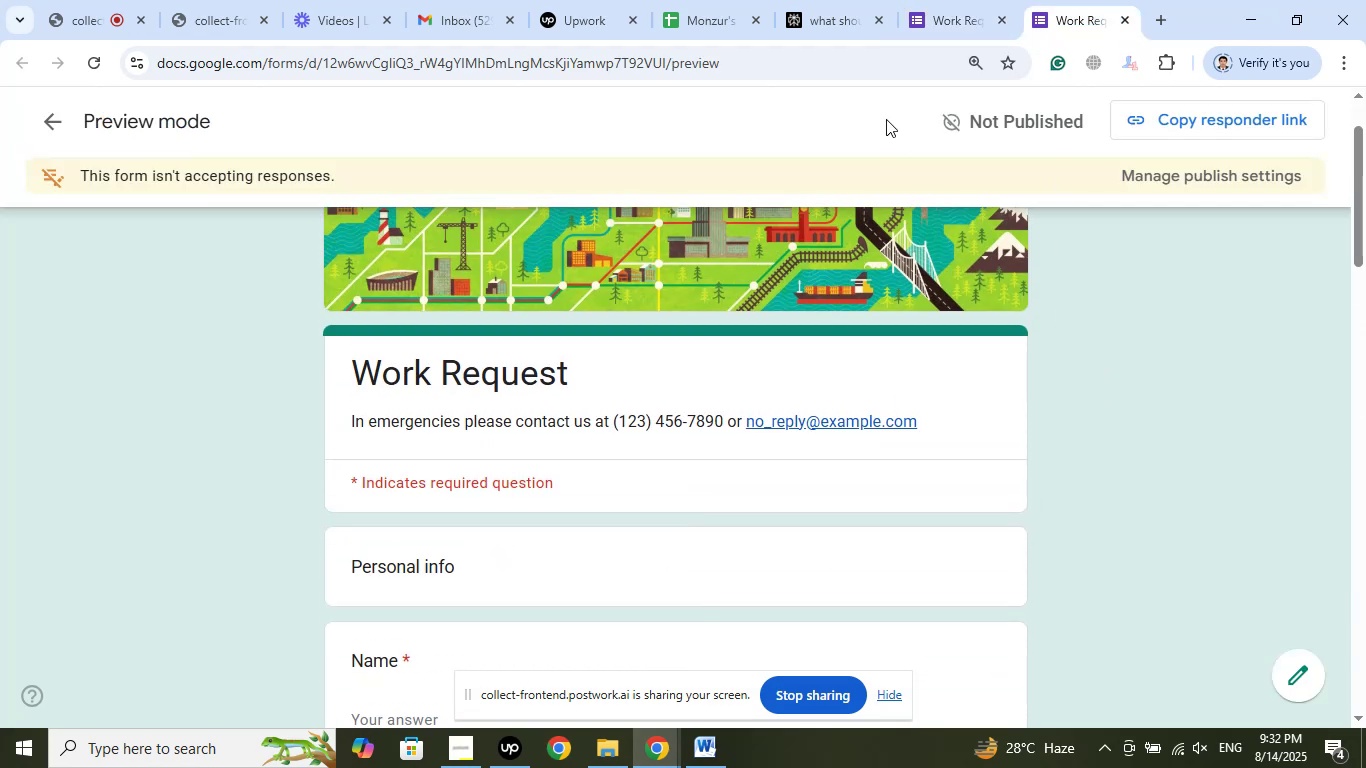 
left_click([964, 0])
 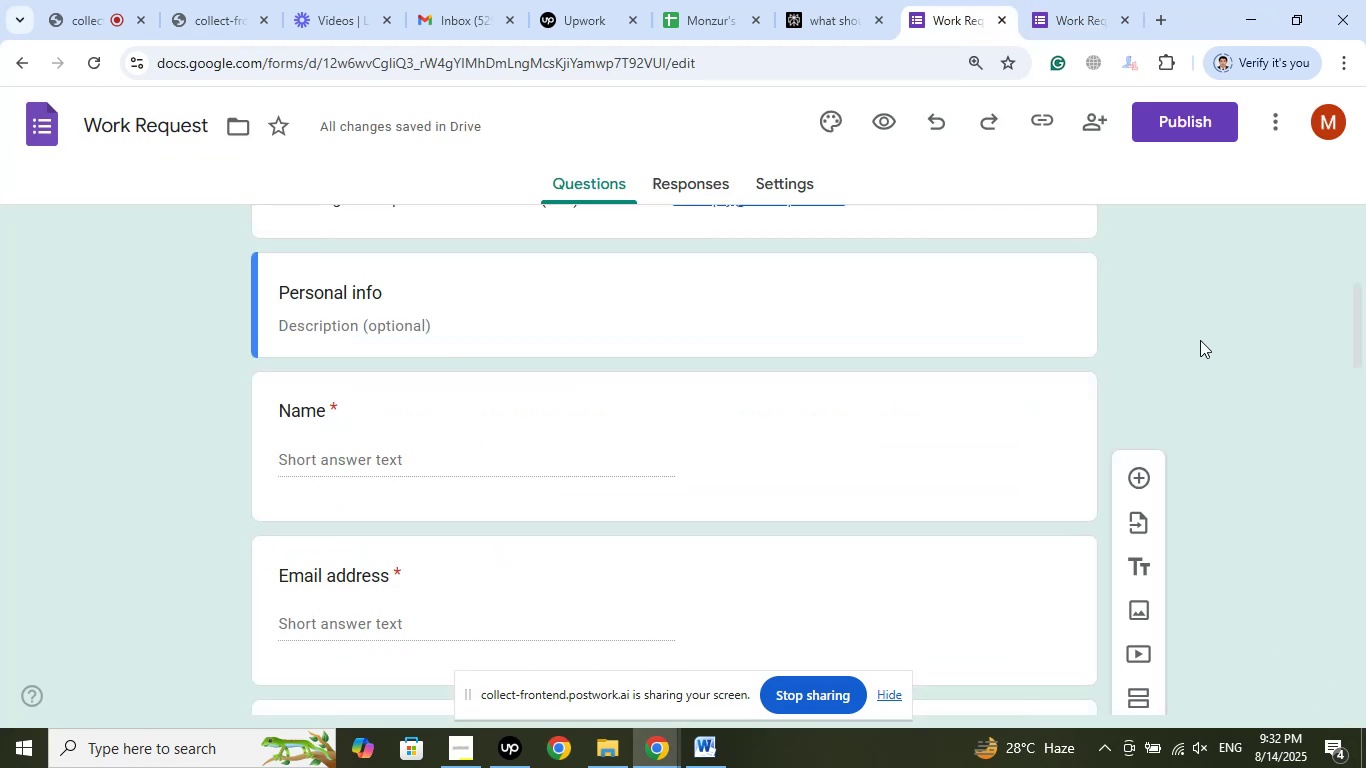 
scroll: coordinate [618, 413], scroll_direction: down, amount: 15.0
 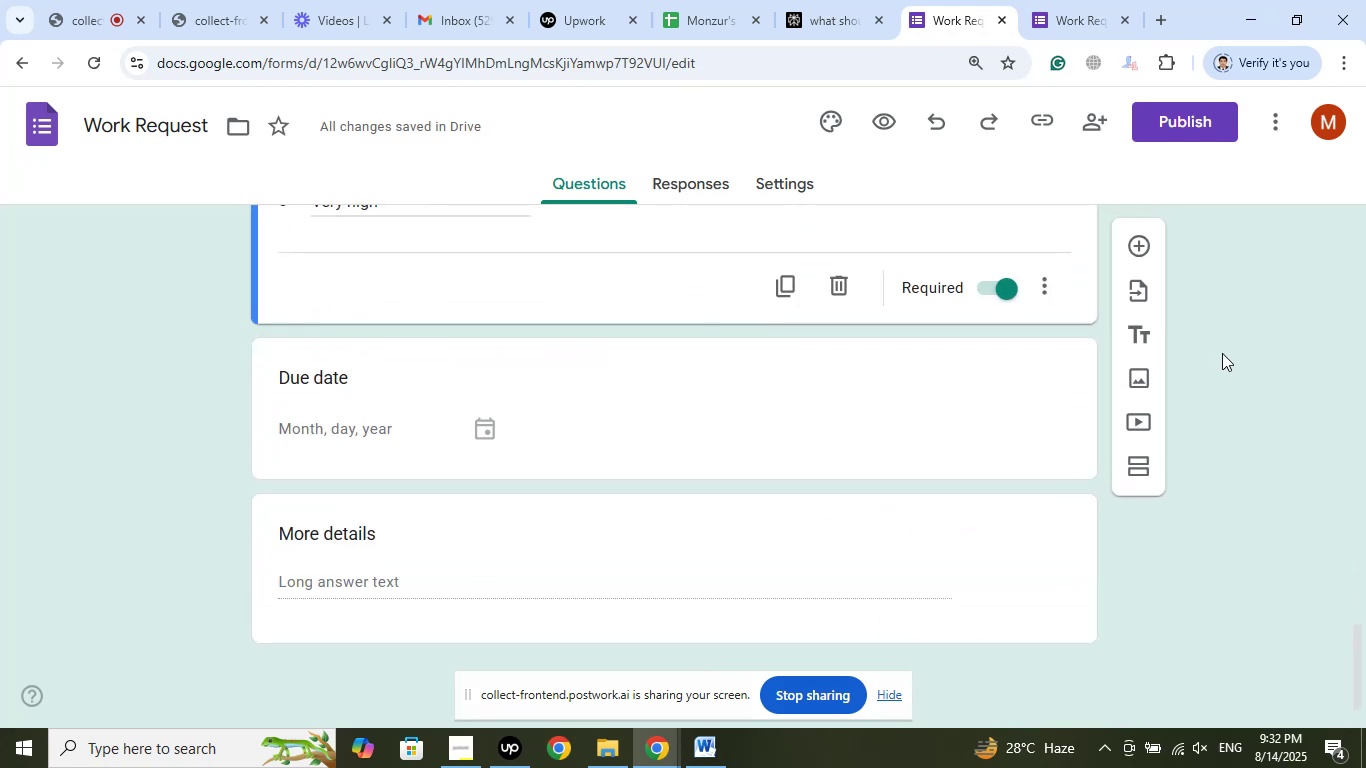 
left_click([1247, 294])
 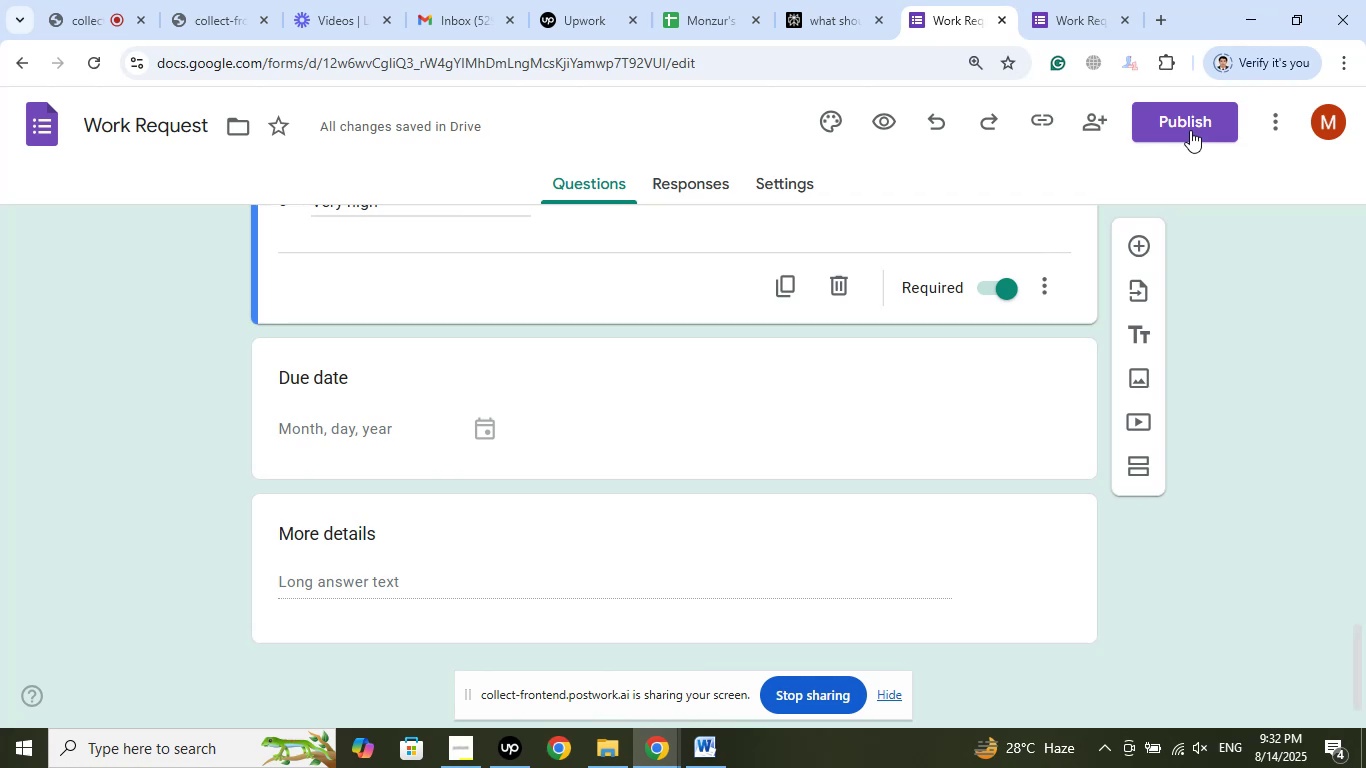 
left_click([1190, 130])
 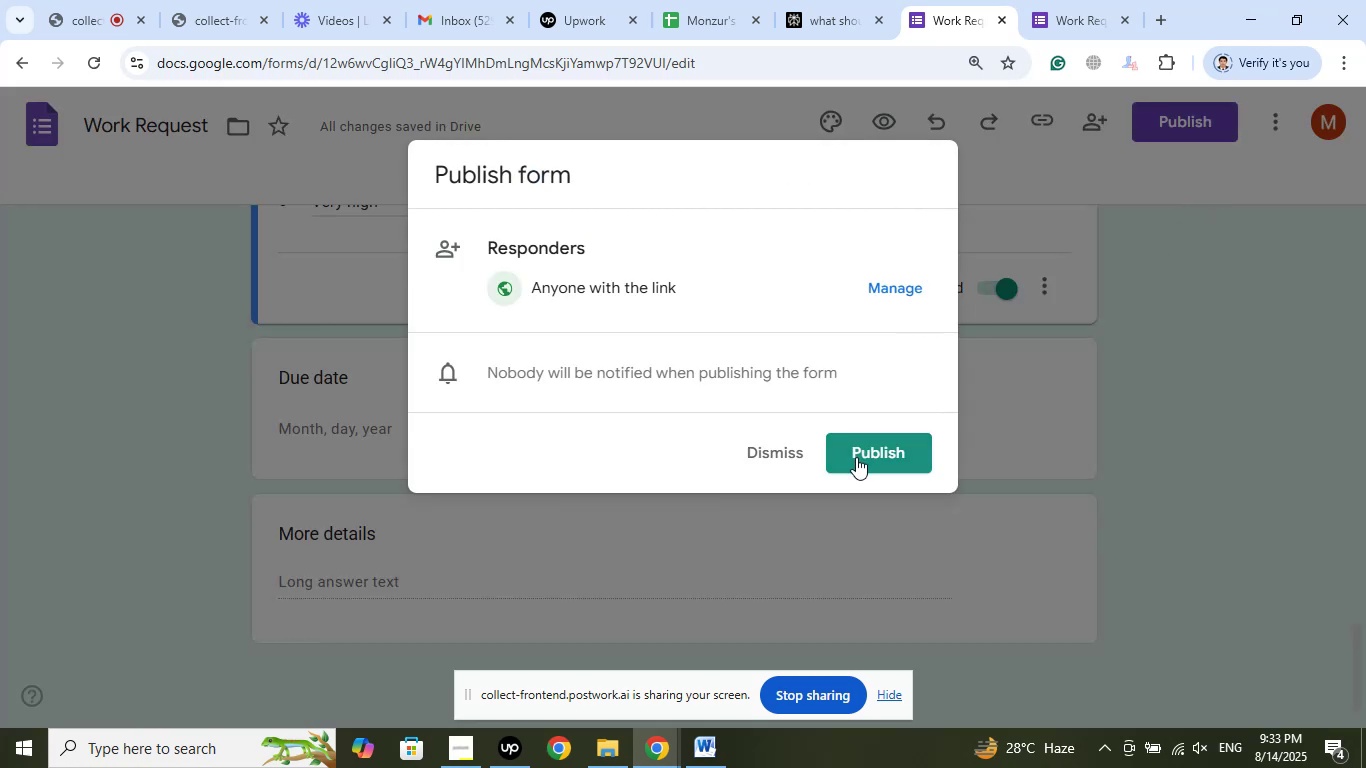 
left_click([864, 455])
 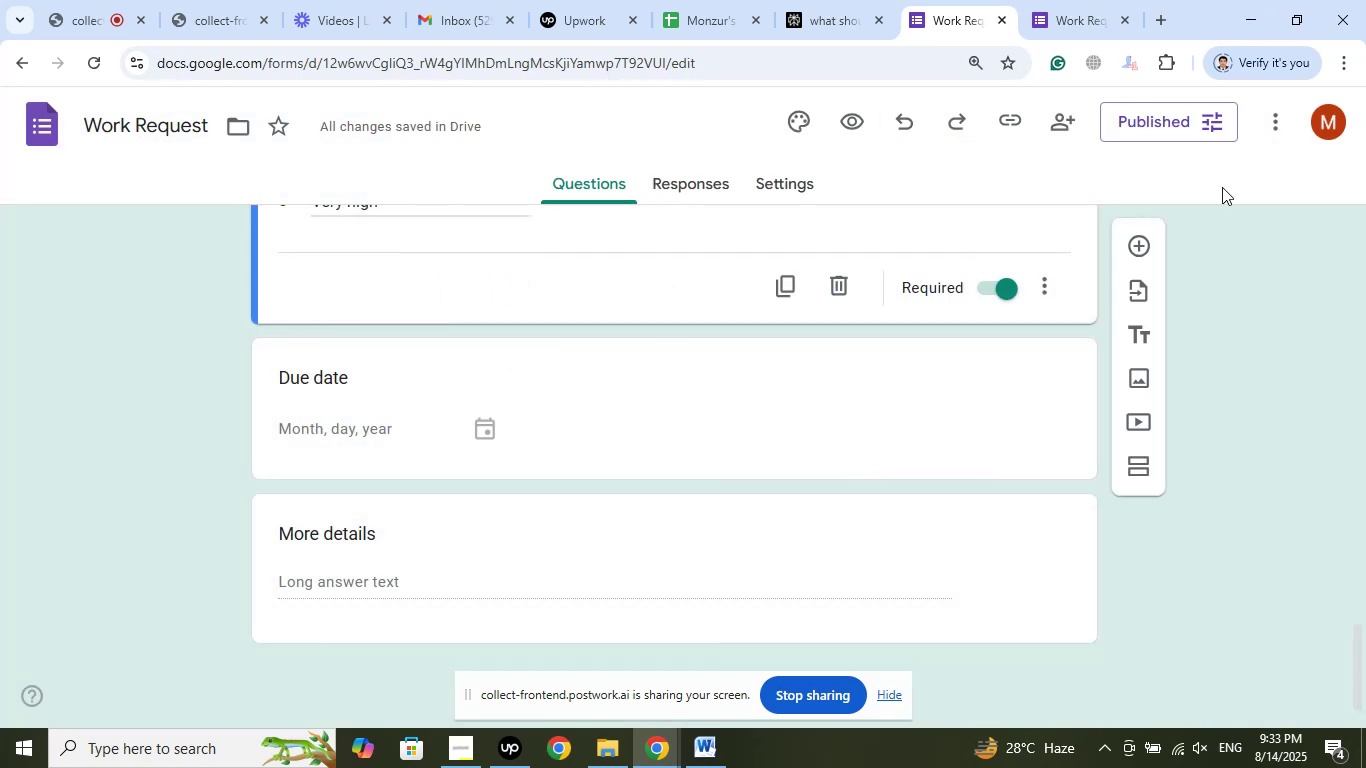 
left_click([1153, 126])
 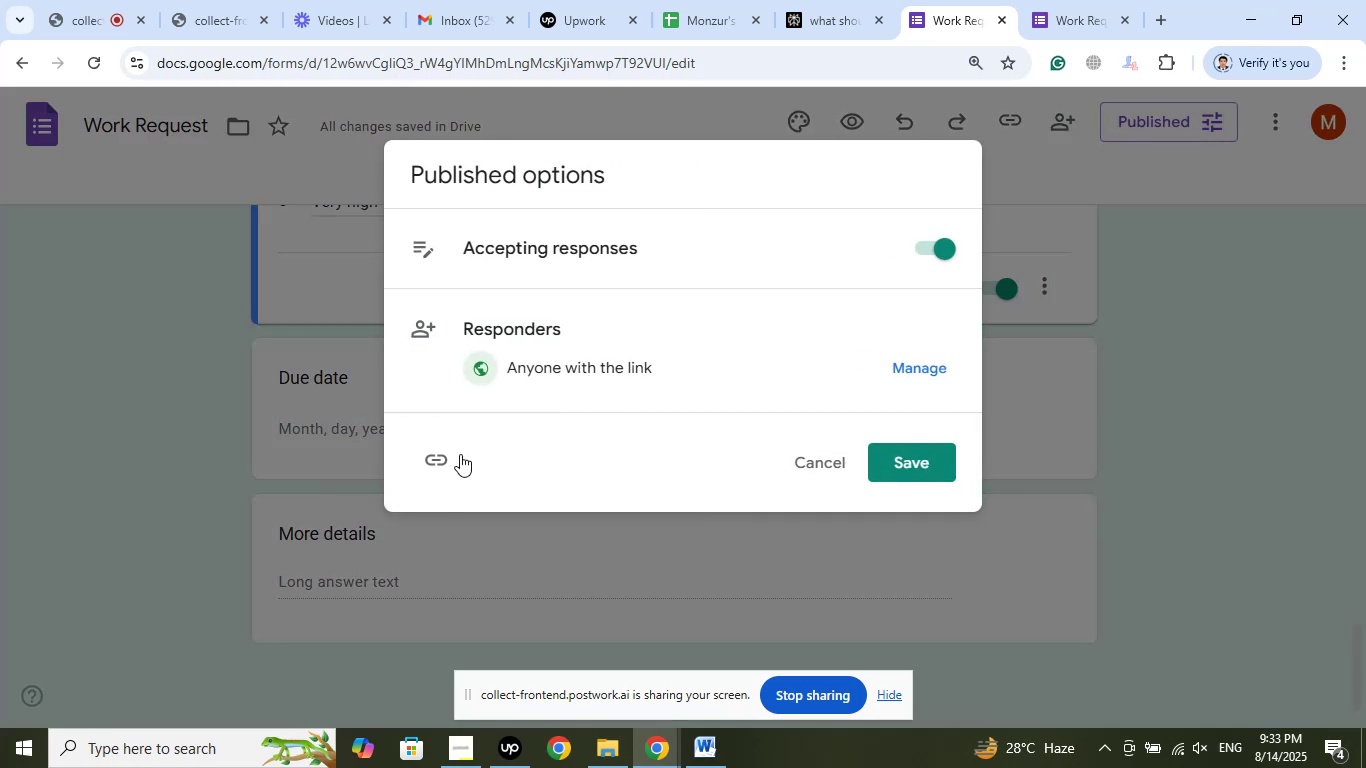 
left_click([437, 452])
 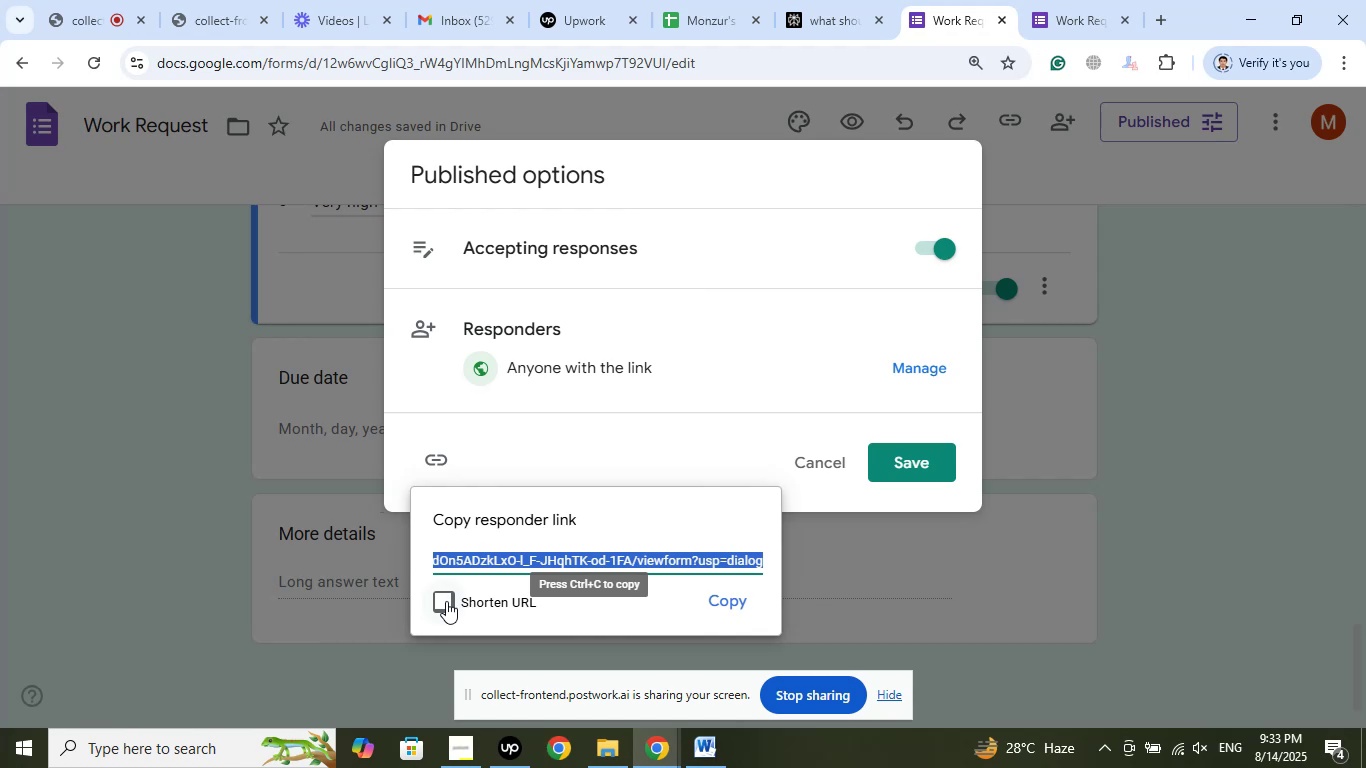 
left_click([436, 602])
 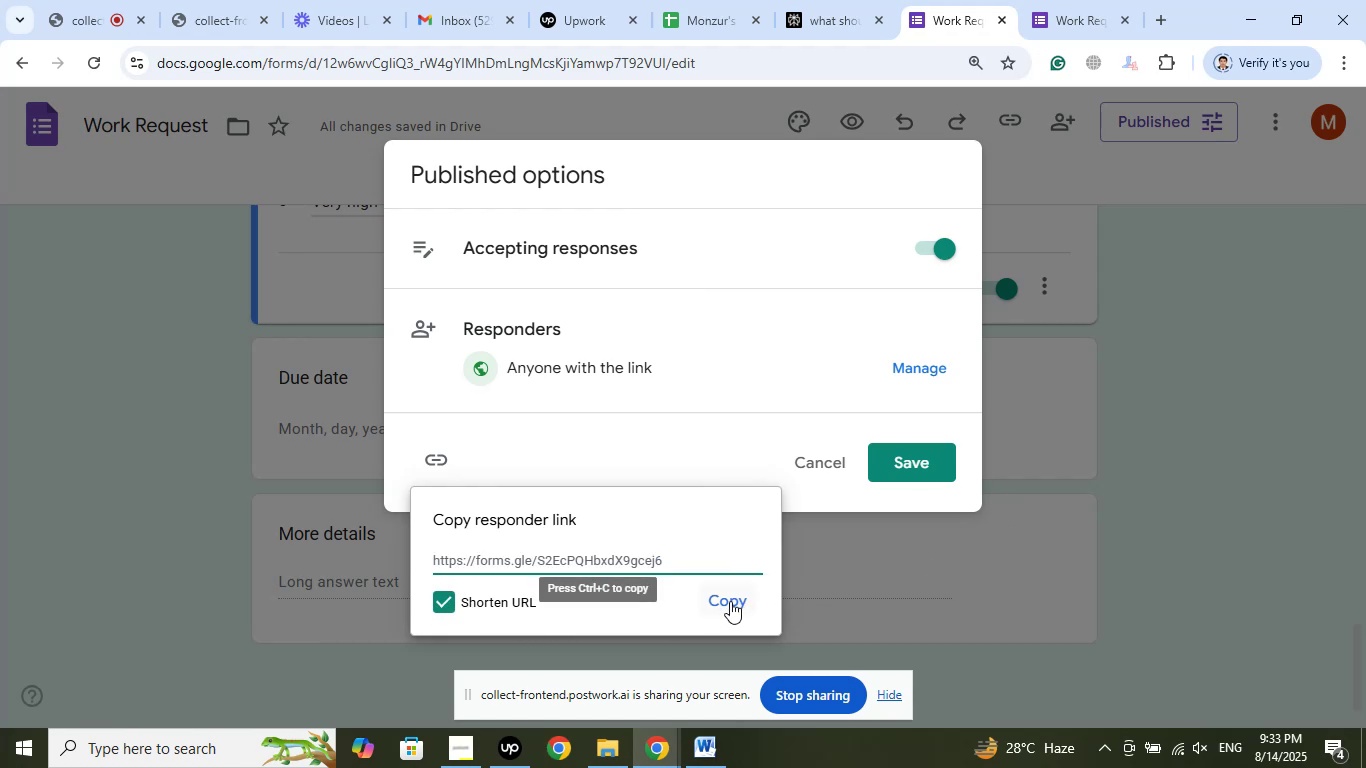 
wait(5.19)
 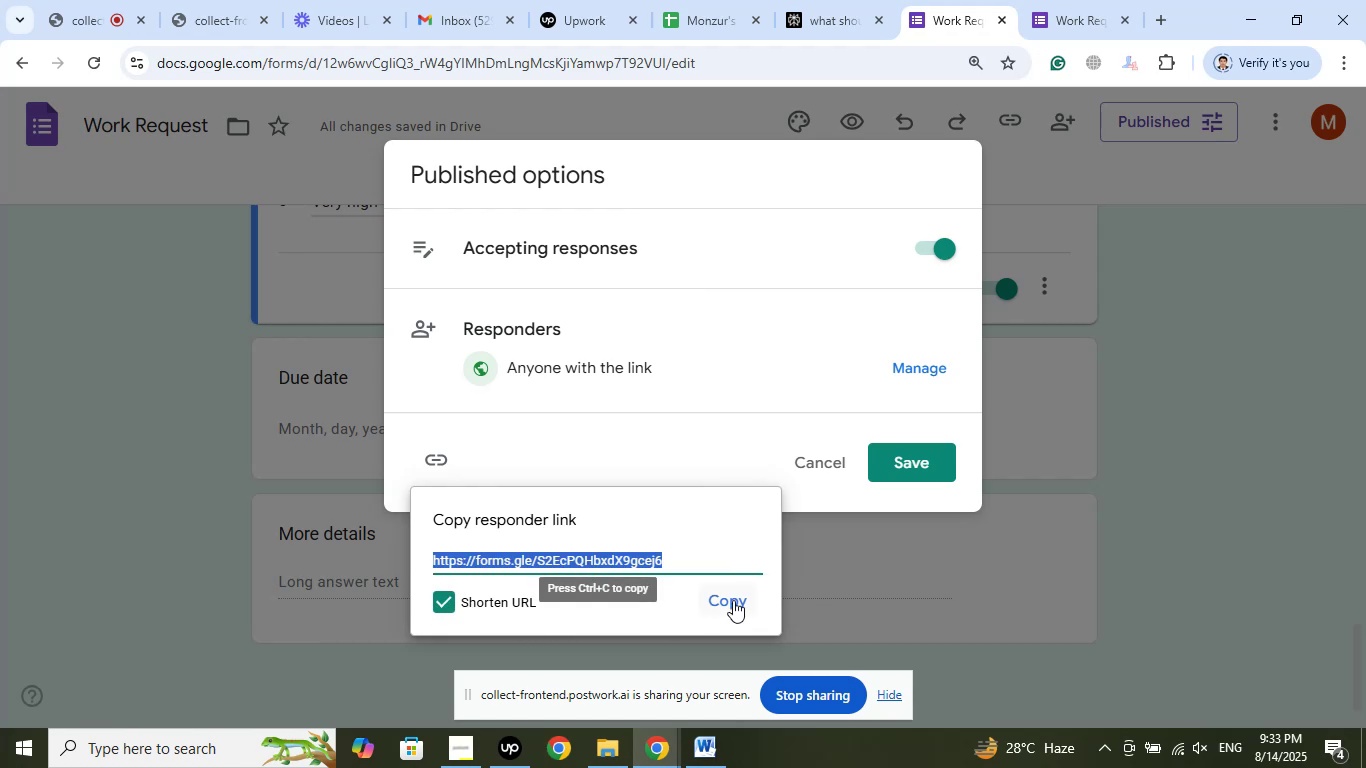 
left_click([920, 460])
 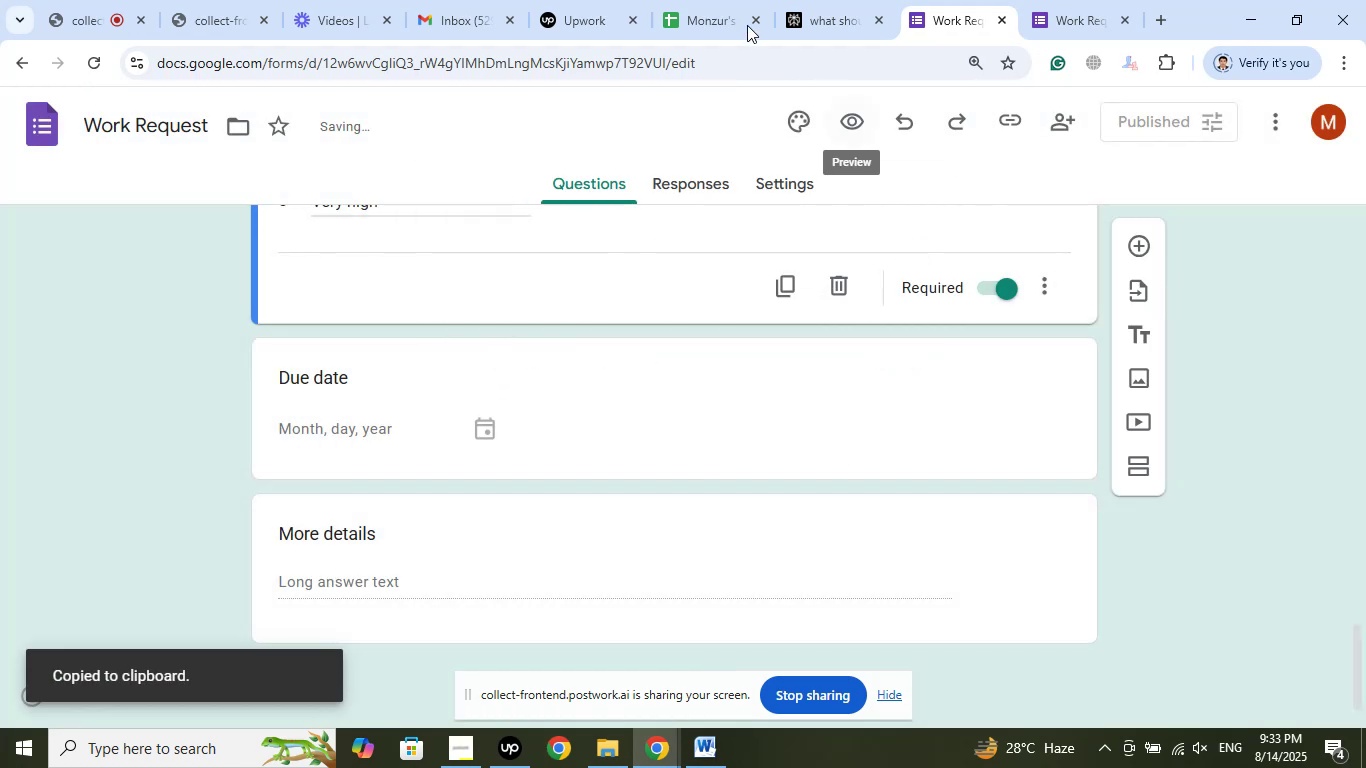 
left_click([719, 0])
 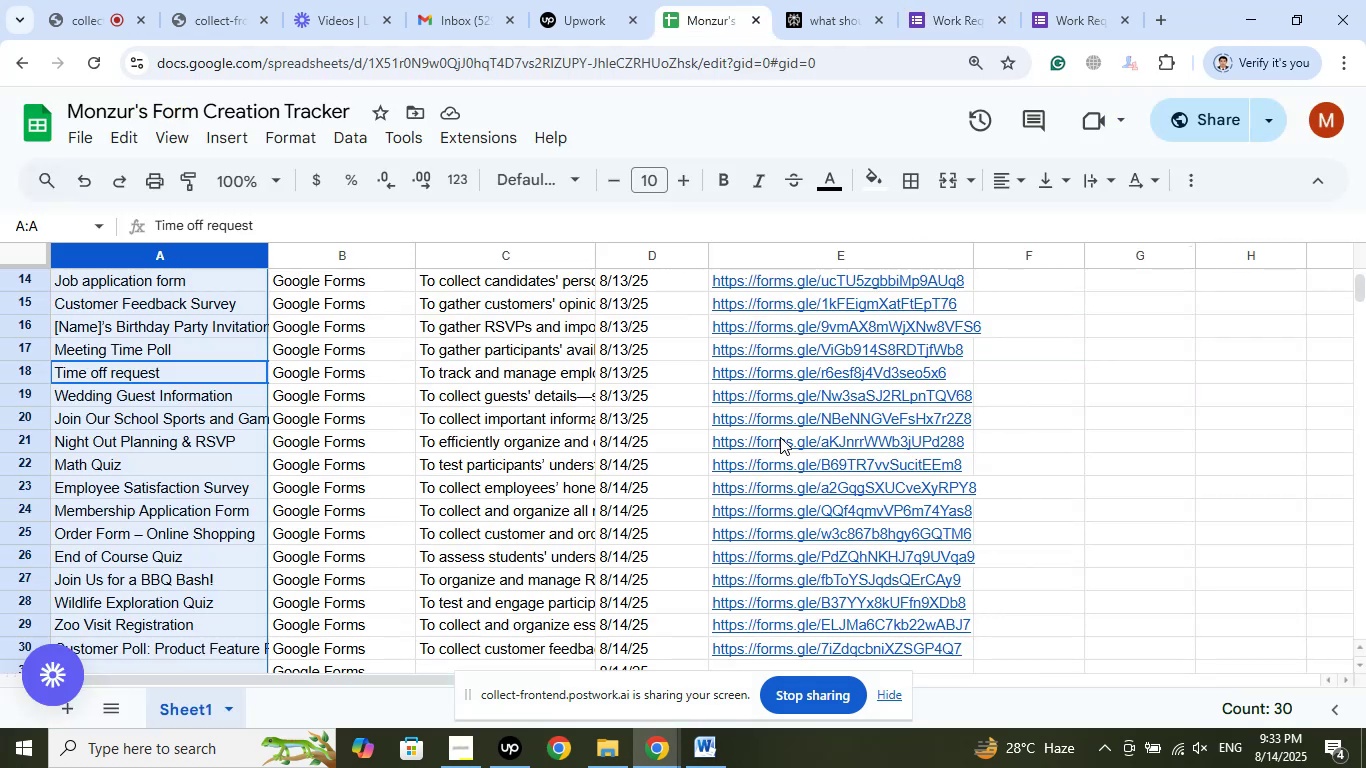 
left_click([539, 528])
 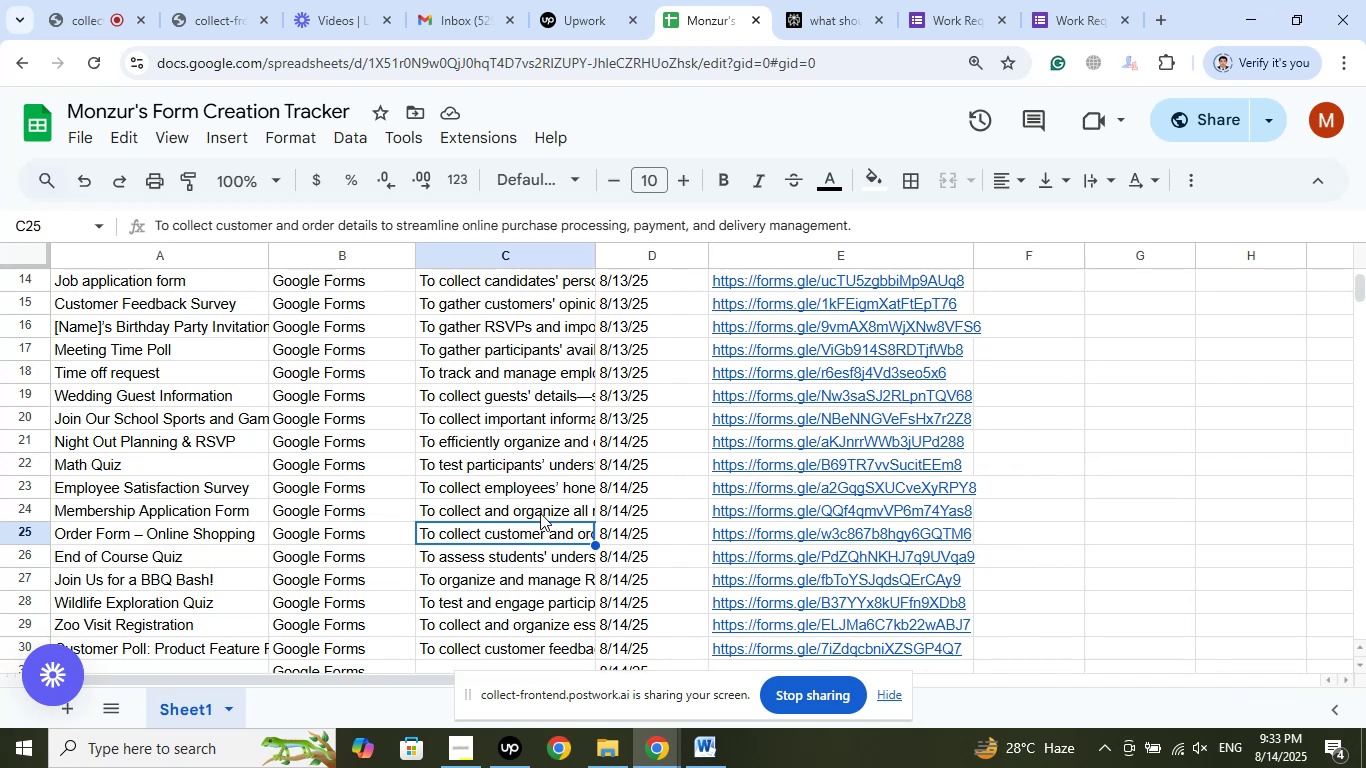 
scroll: coordinate [541, 512], scroll_direction: down, amount: 4.0
 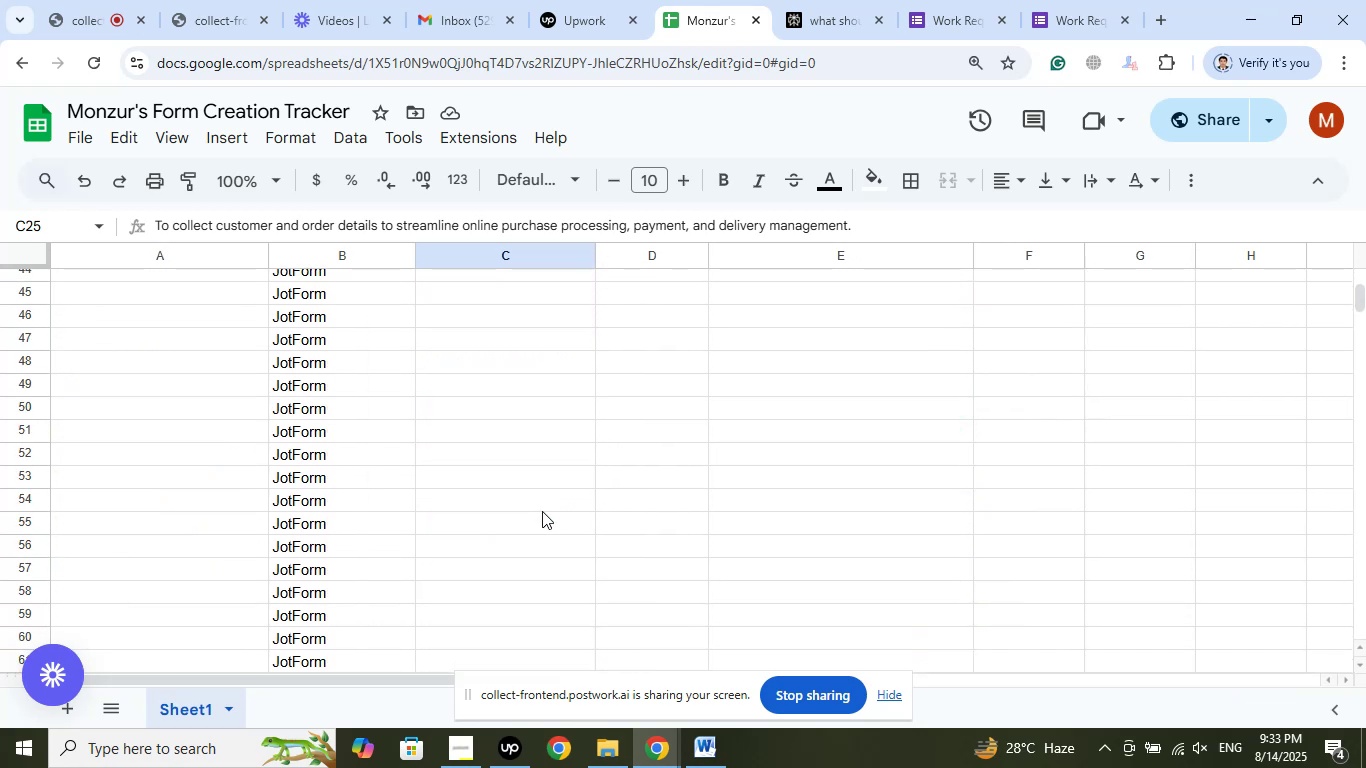 
scroll: coordinate [612, 471], scroll_direction: up, amount: 4.0
 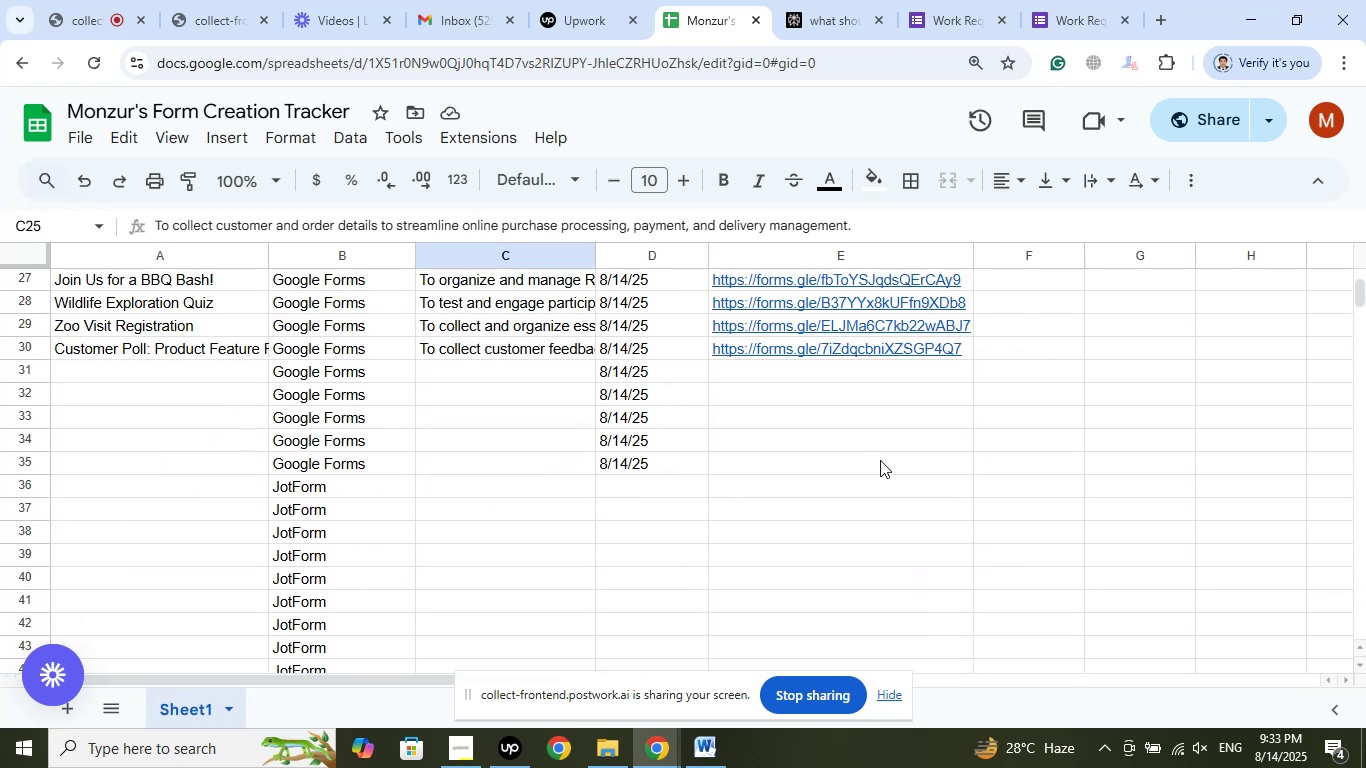 
left_click([787, 377])
 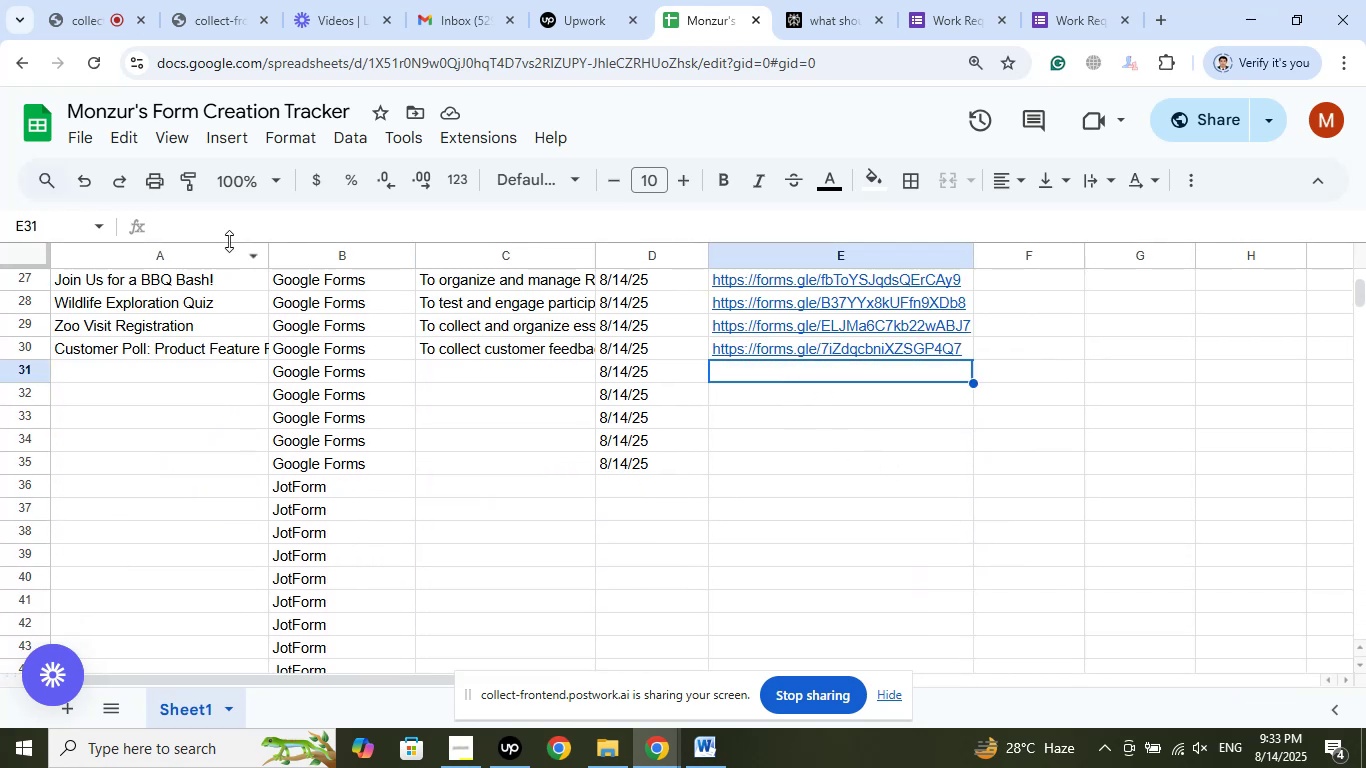 
left_click([226, 228])
 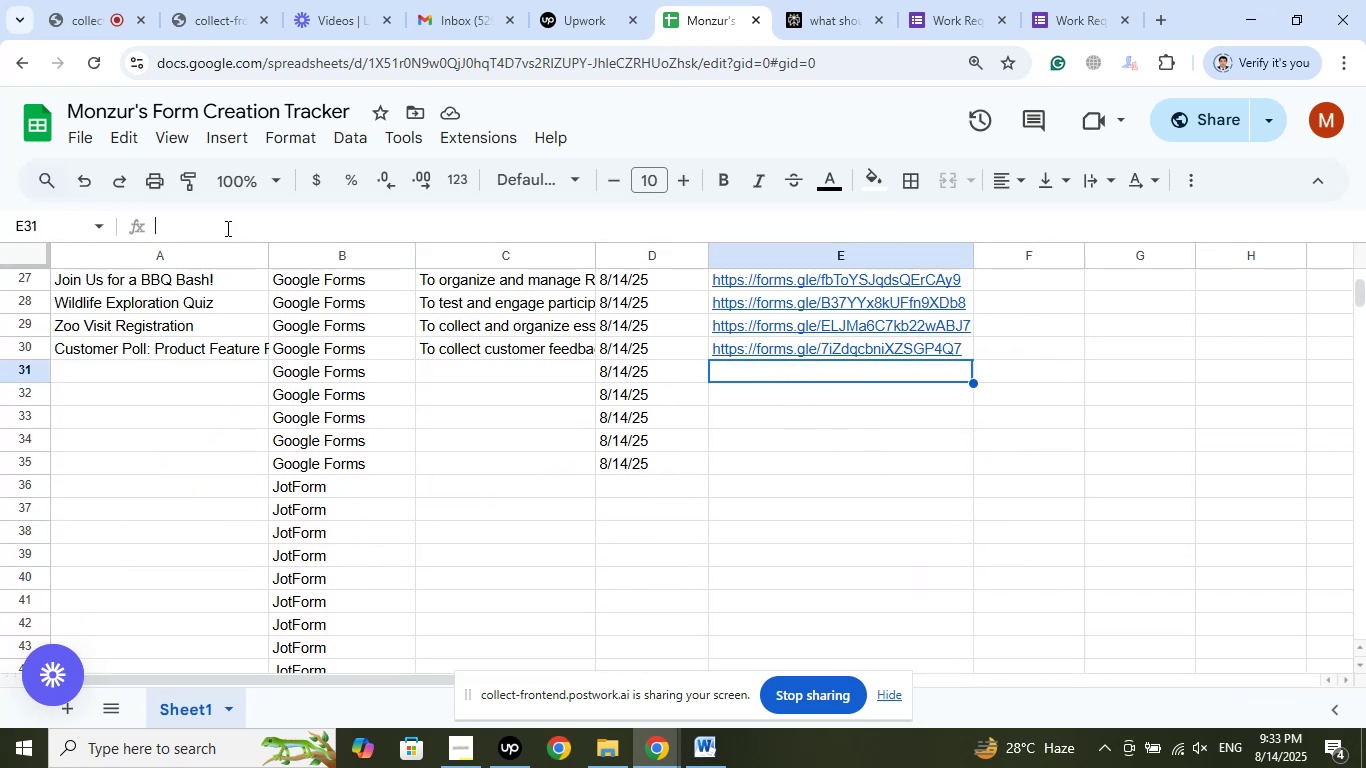 
right_click([226, 228])
 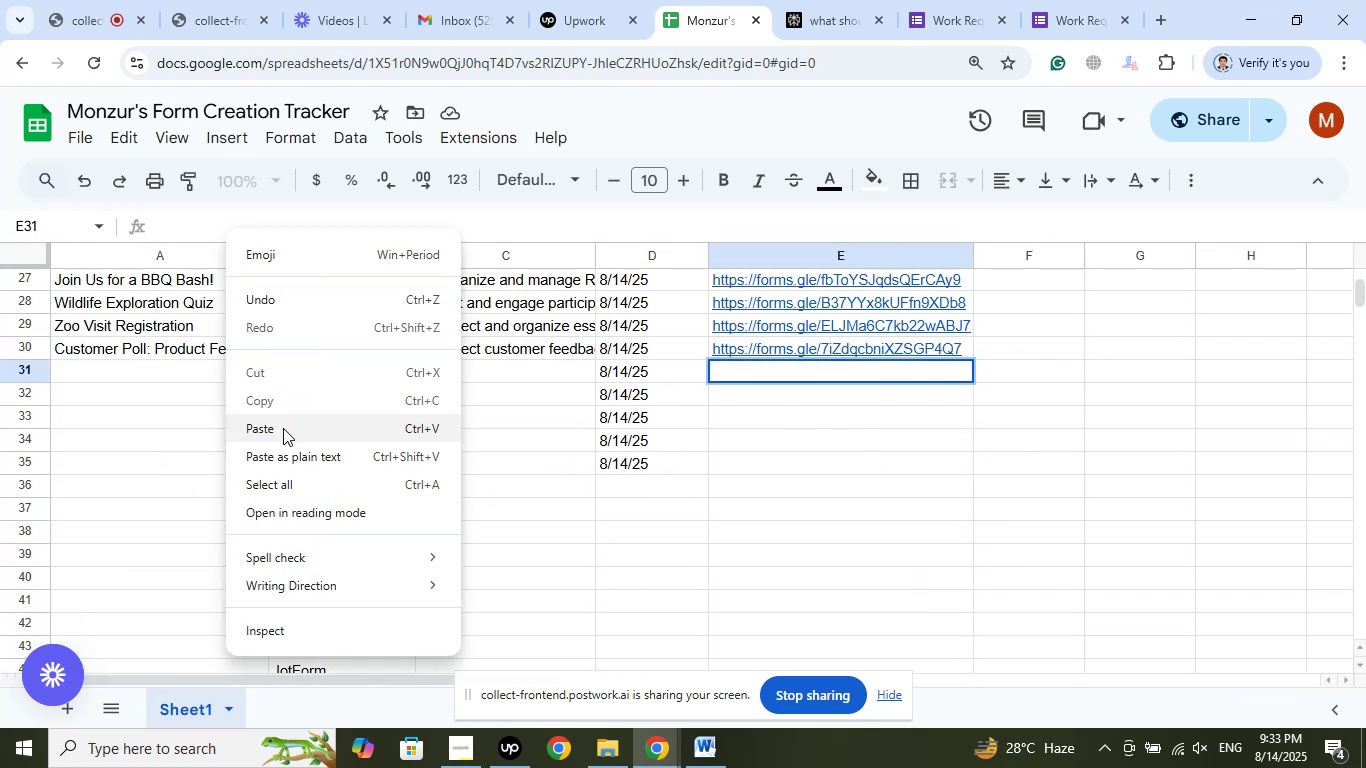 
left_click([283, 428])
 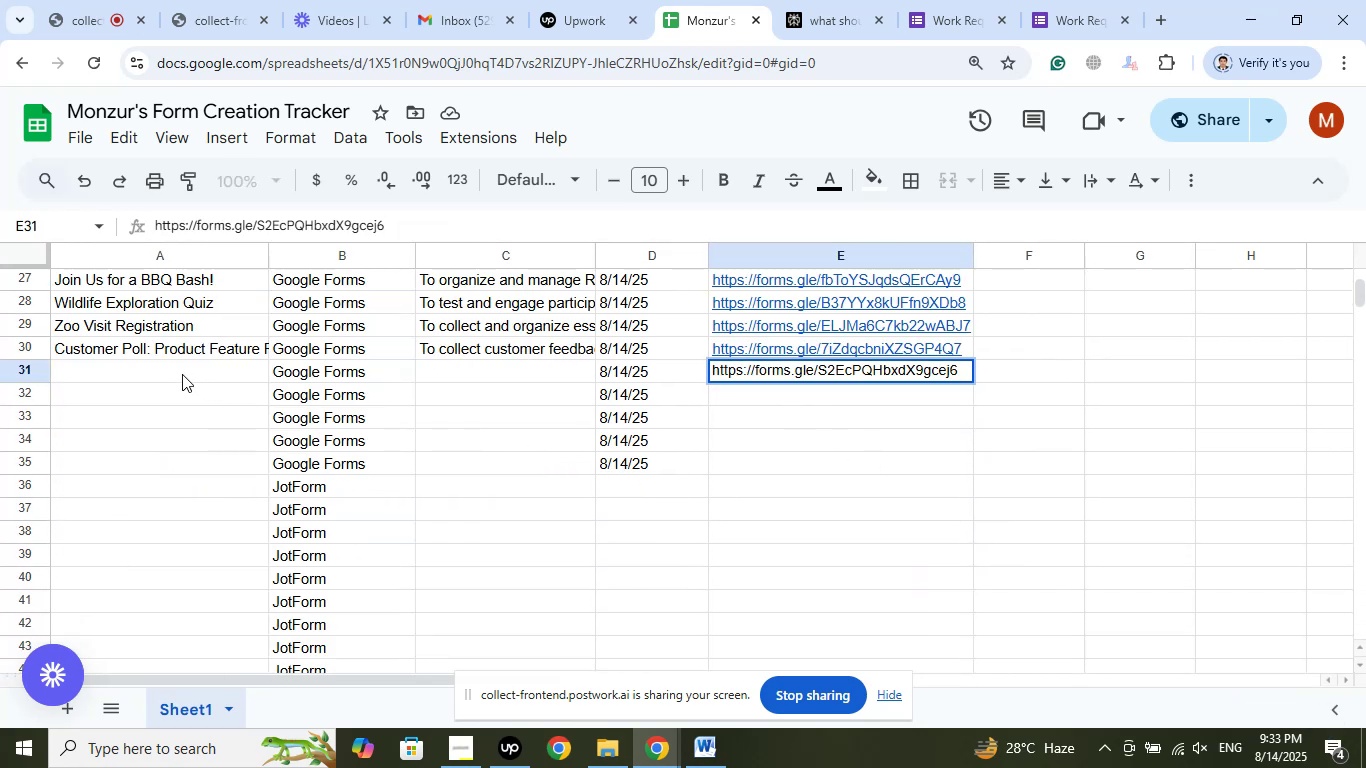 
left_click([182, 374])
 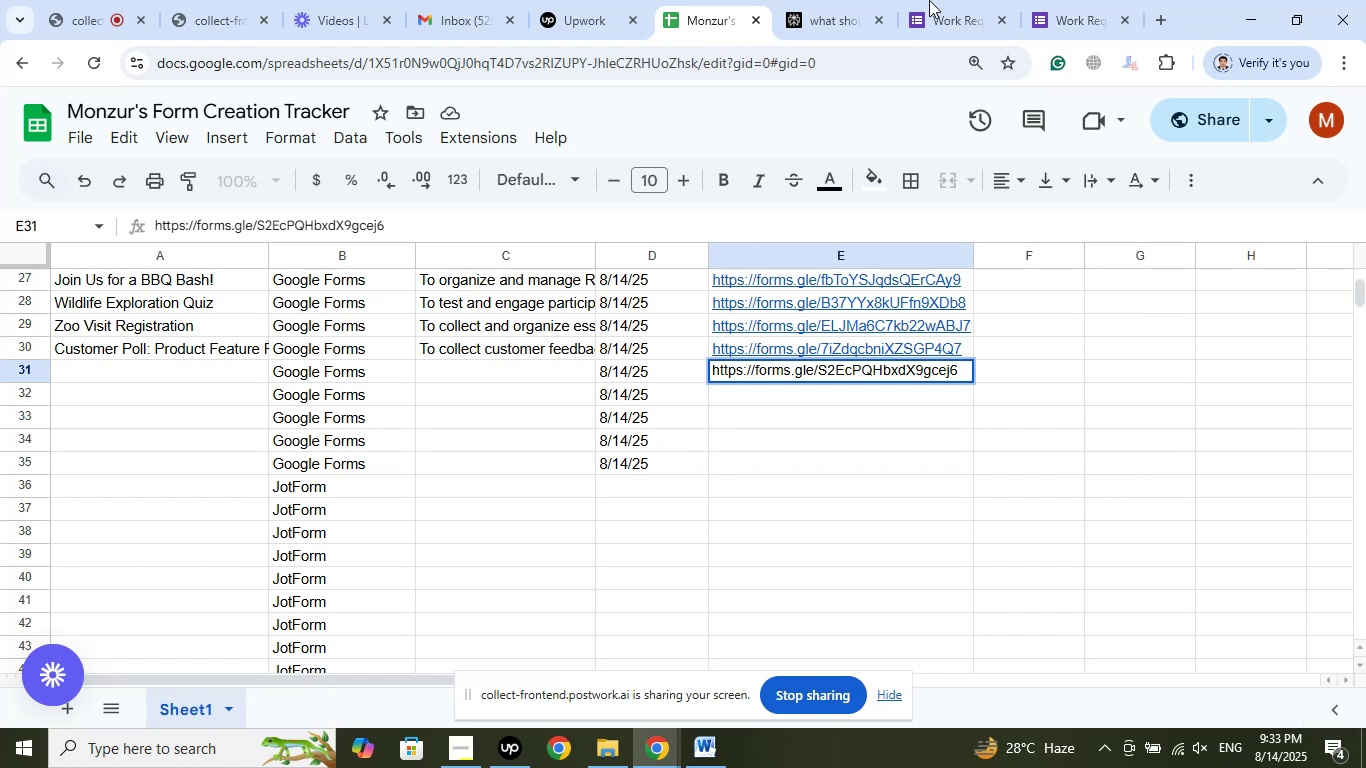 
left_click([936, 0])
 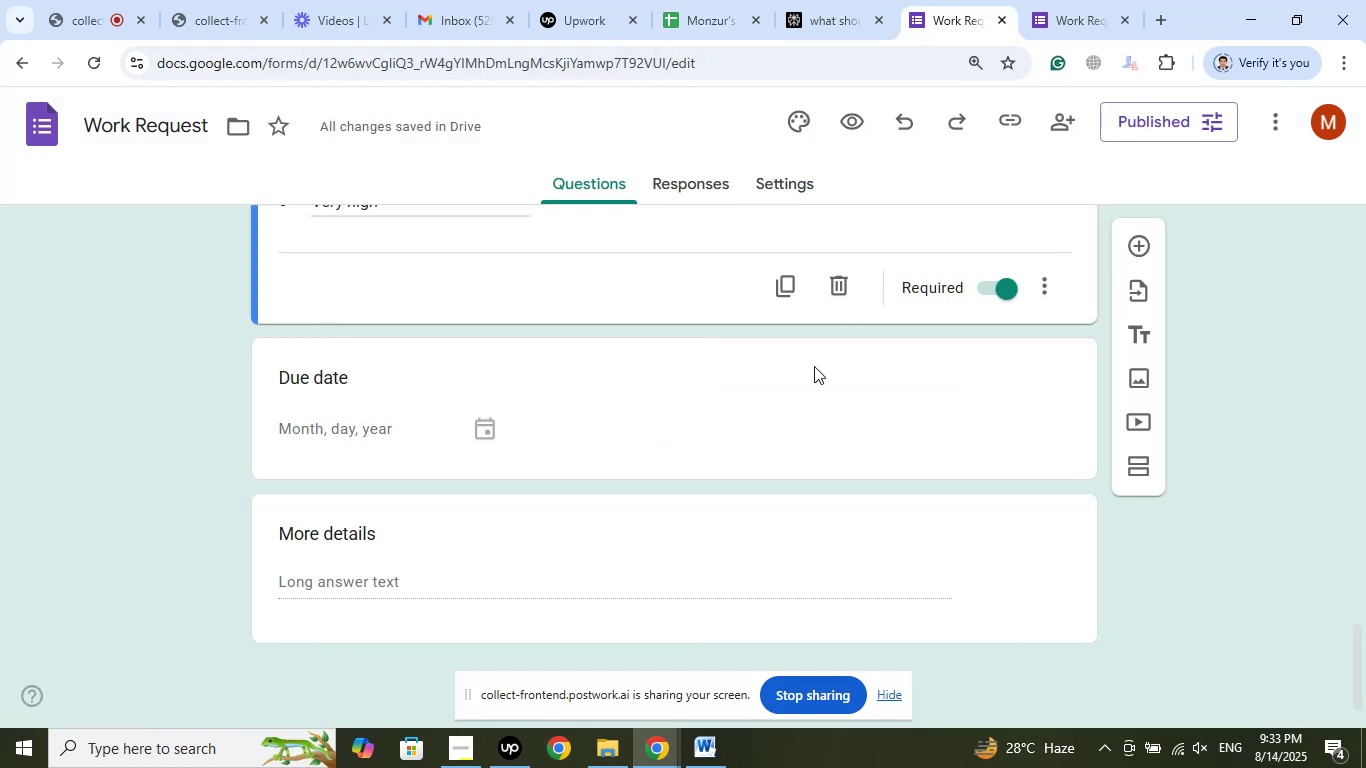 
scroll: coordinate [769, 442], scroll_direction: up, amount: 26.0
 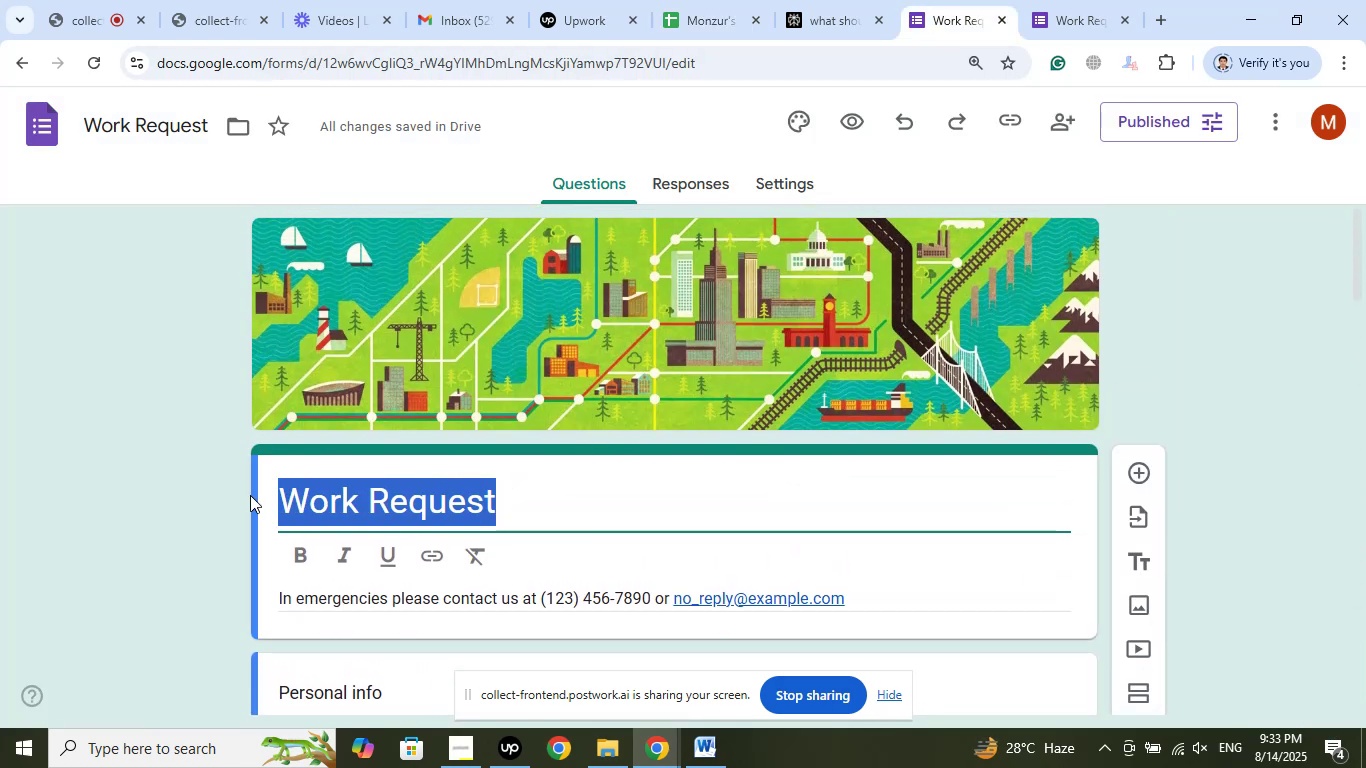 
right_click([352, 495])
 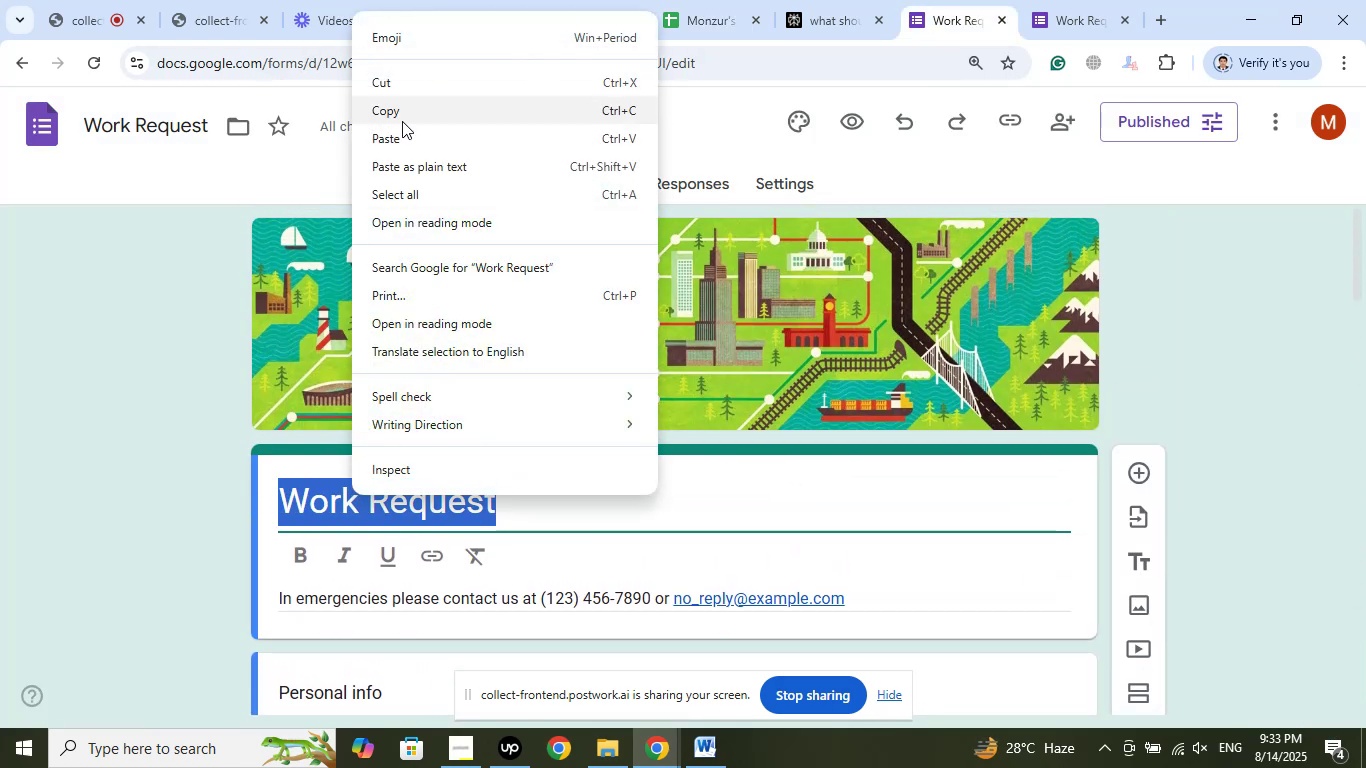 
left_click([399, 112])
 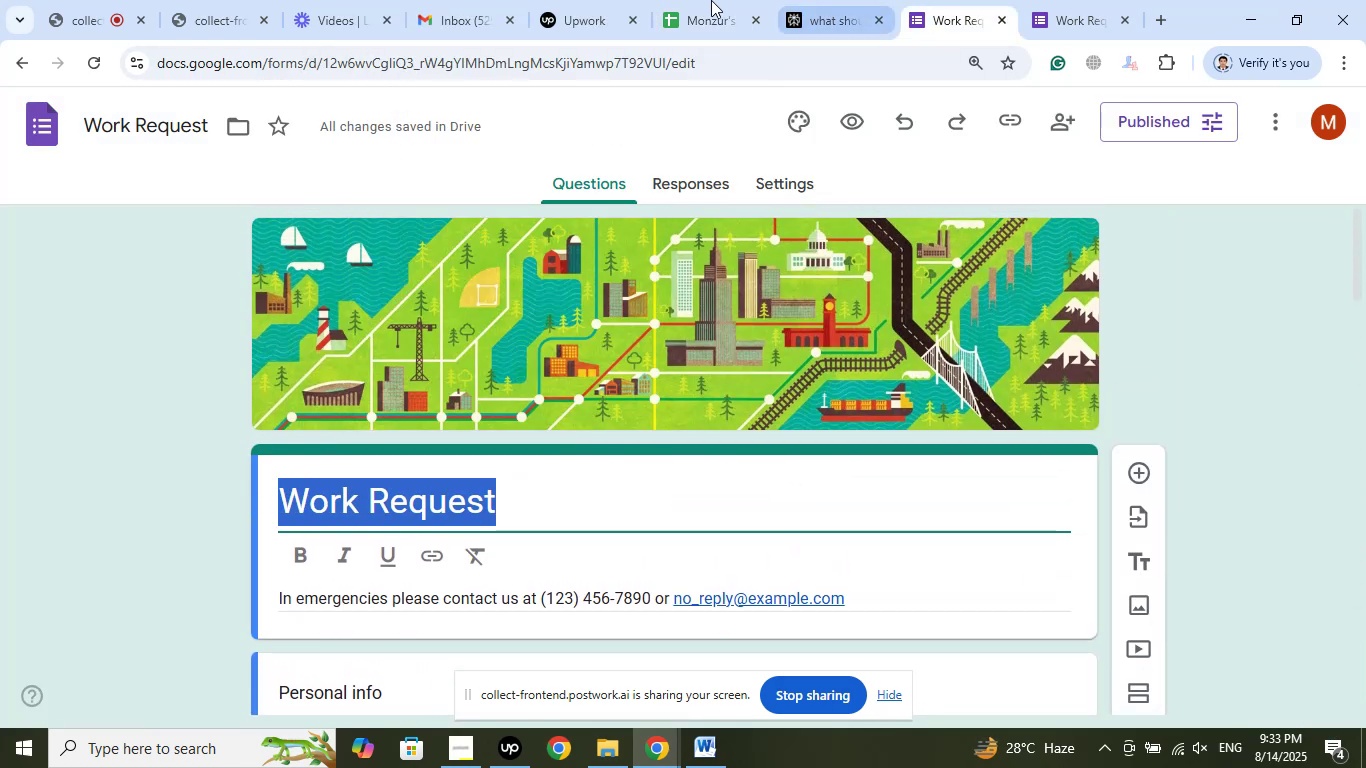 
left_click([704, 0])
 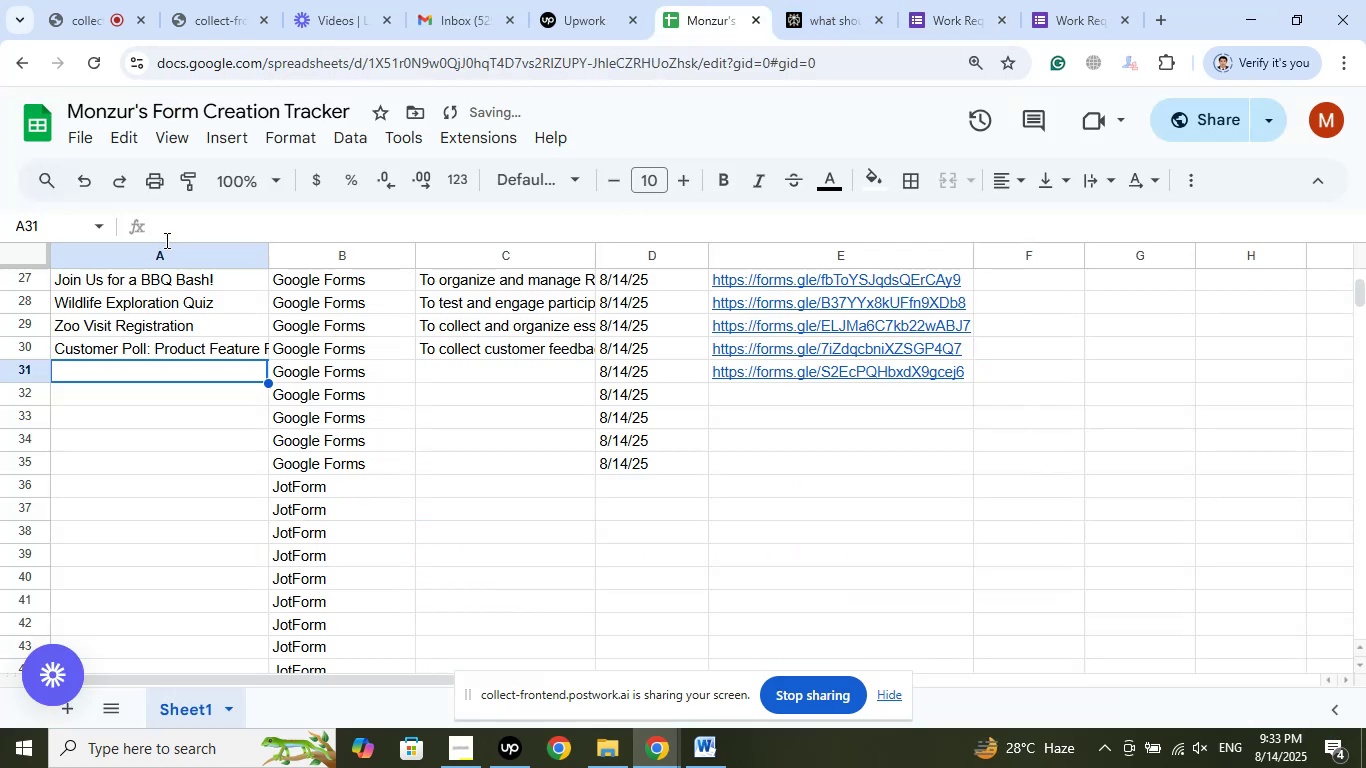 
left_click([187, 228])
 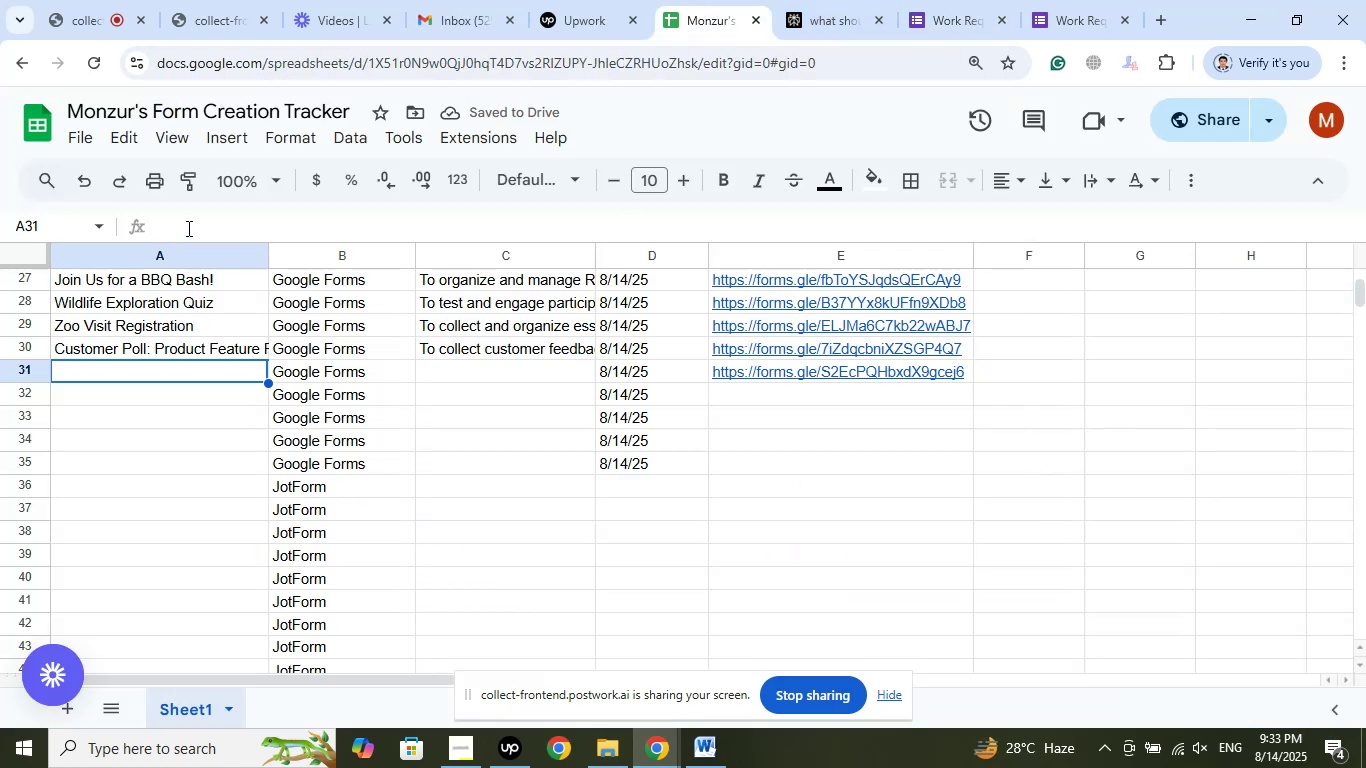 
right_click([187, 228])
 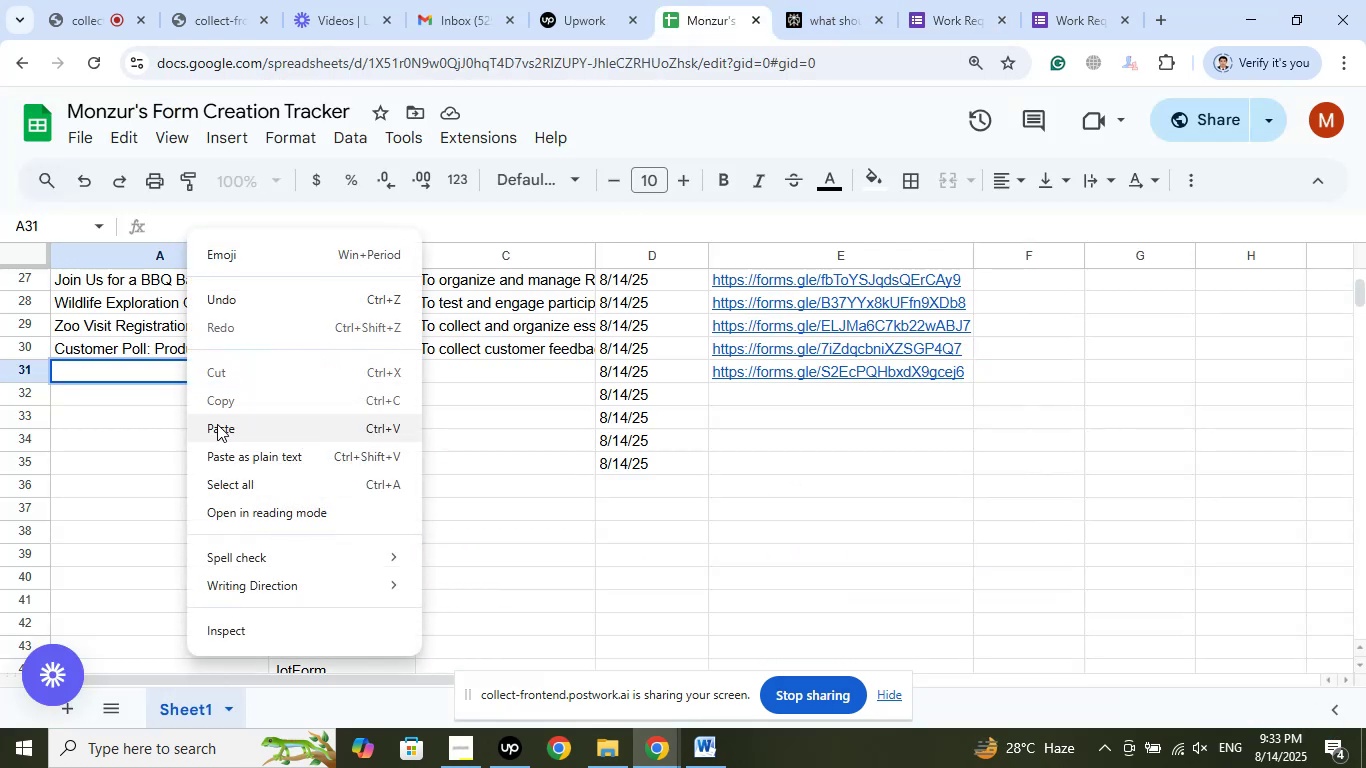 
left_click([215, 436])
 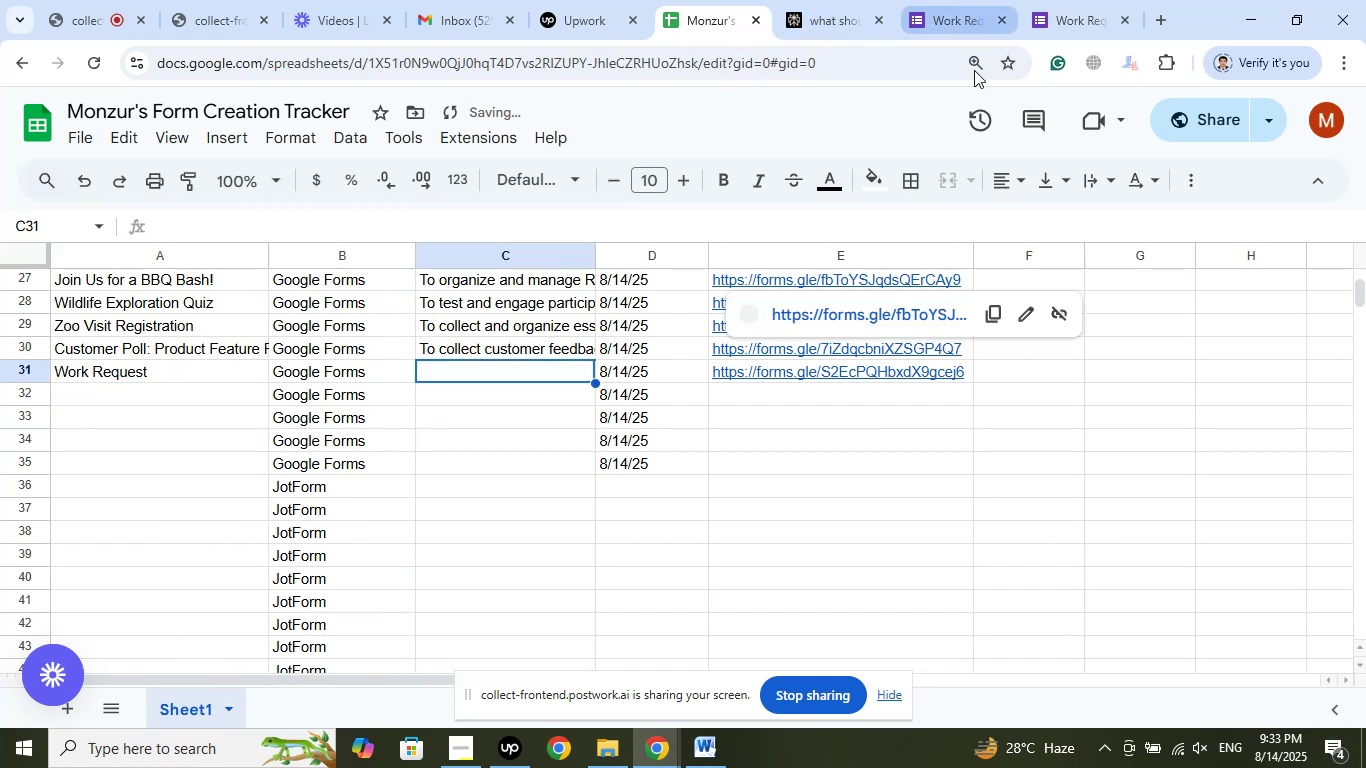 
left_click([987, 0])
 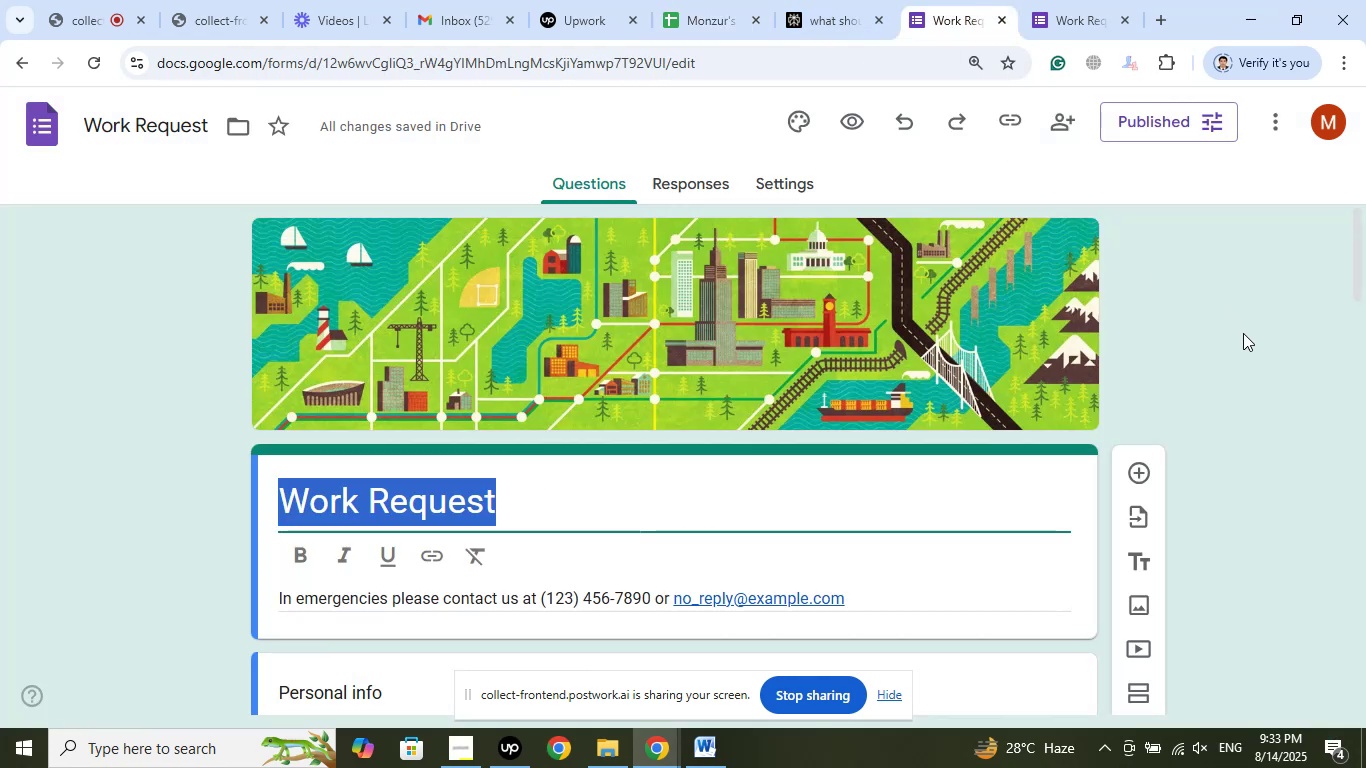 
left_click([1243, 333])
 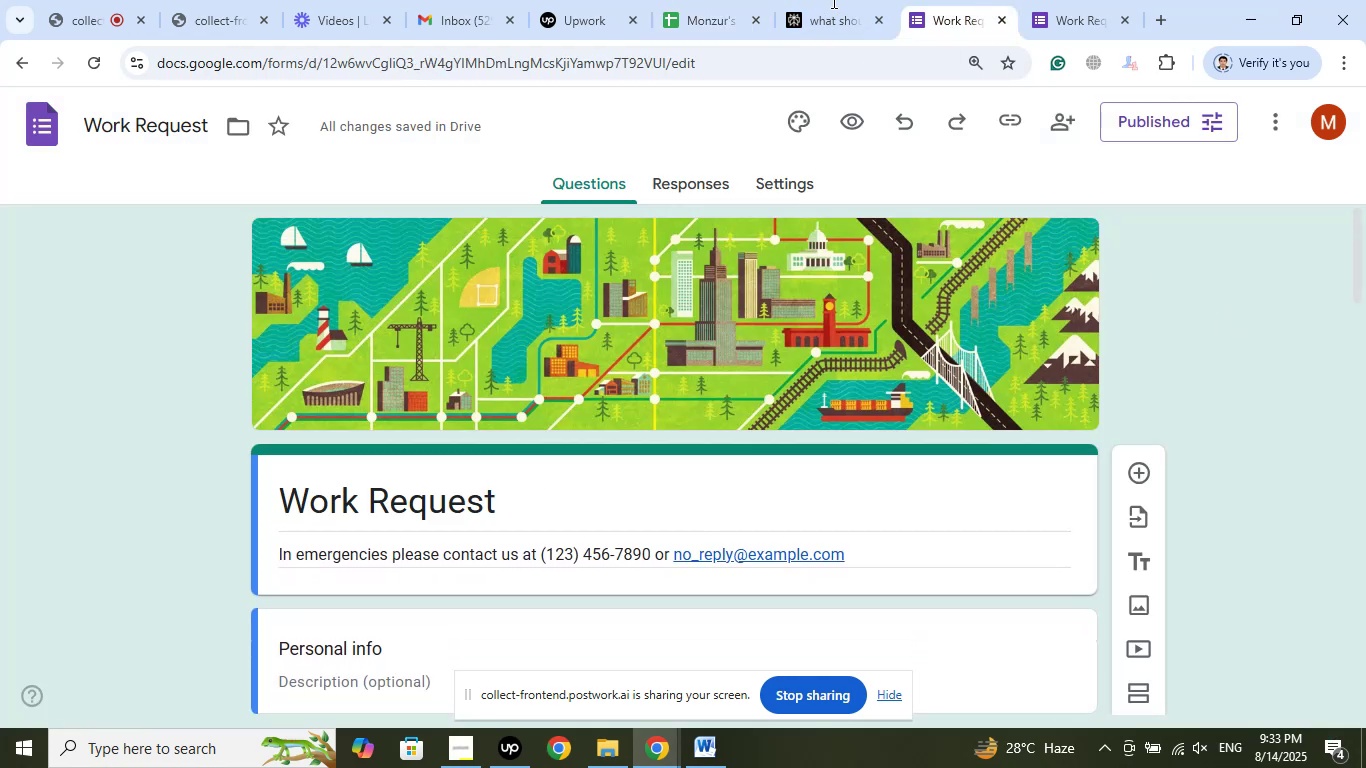 
left_click([827, 0])
 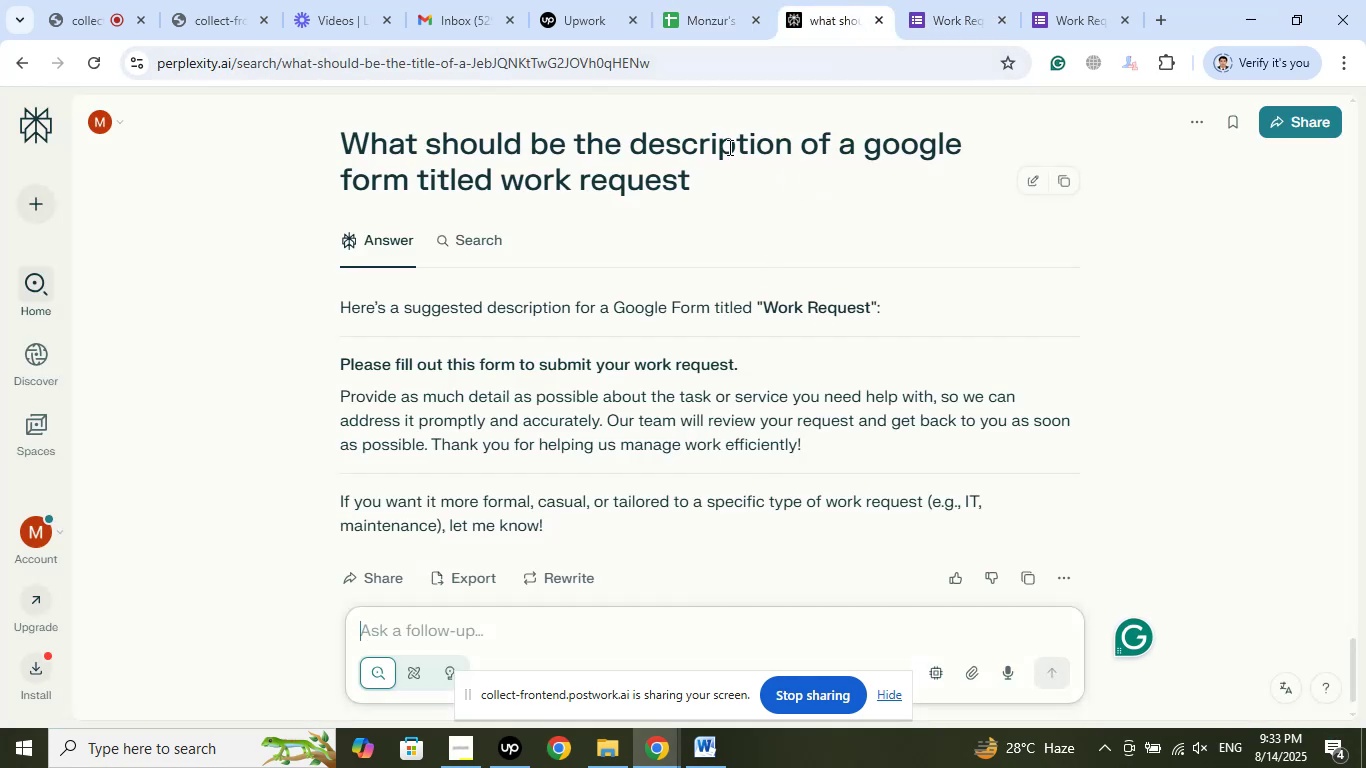 
left_click_drag(start_coordinate=[804, 150], to_coordinate=[800, 197])
 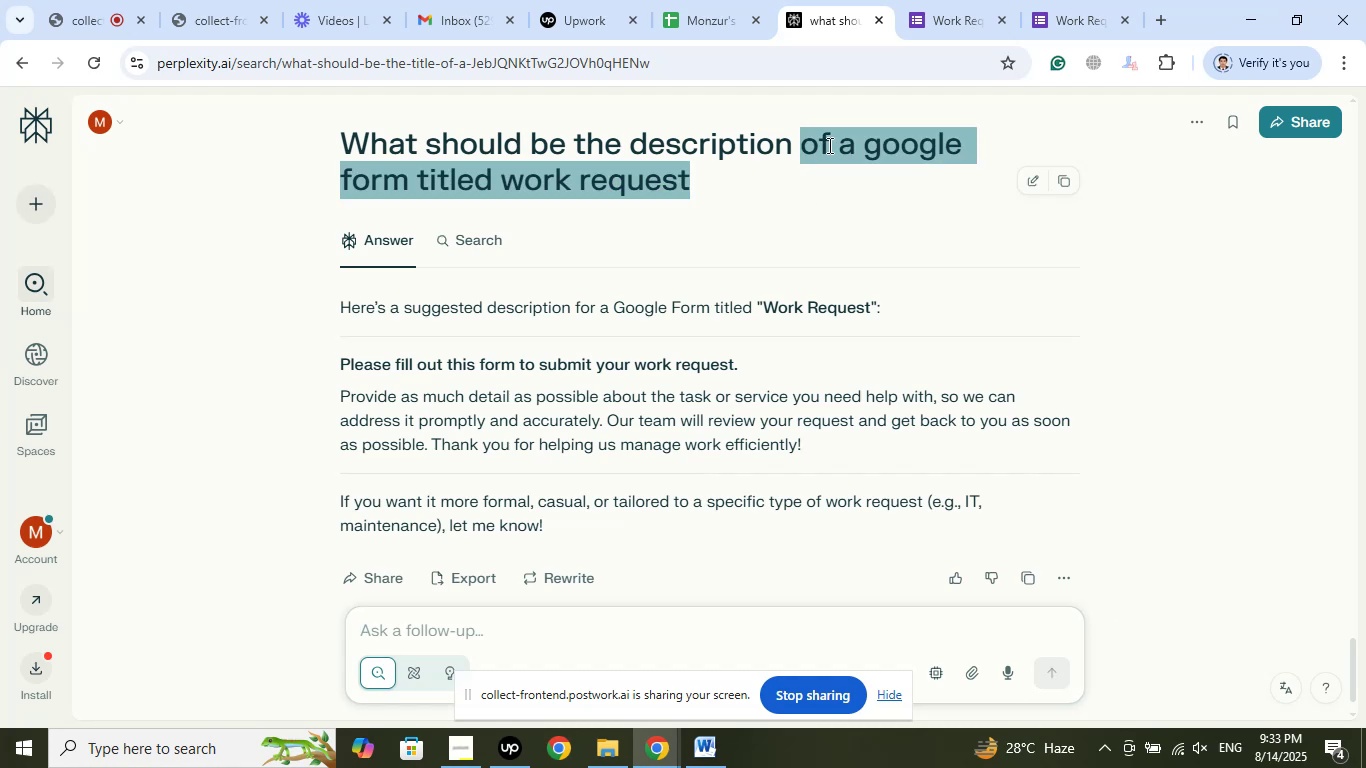 
right_click([829, 145])
 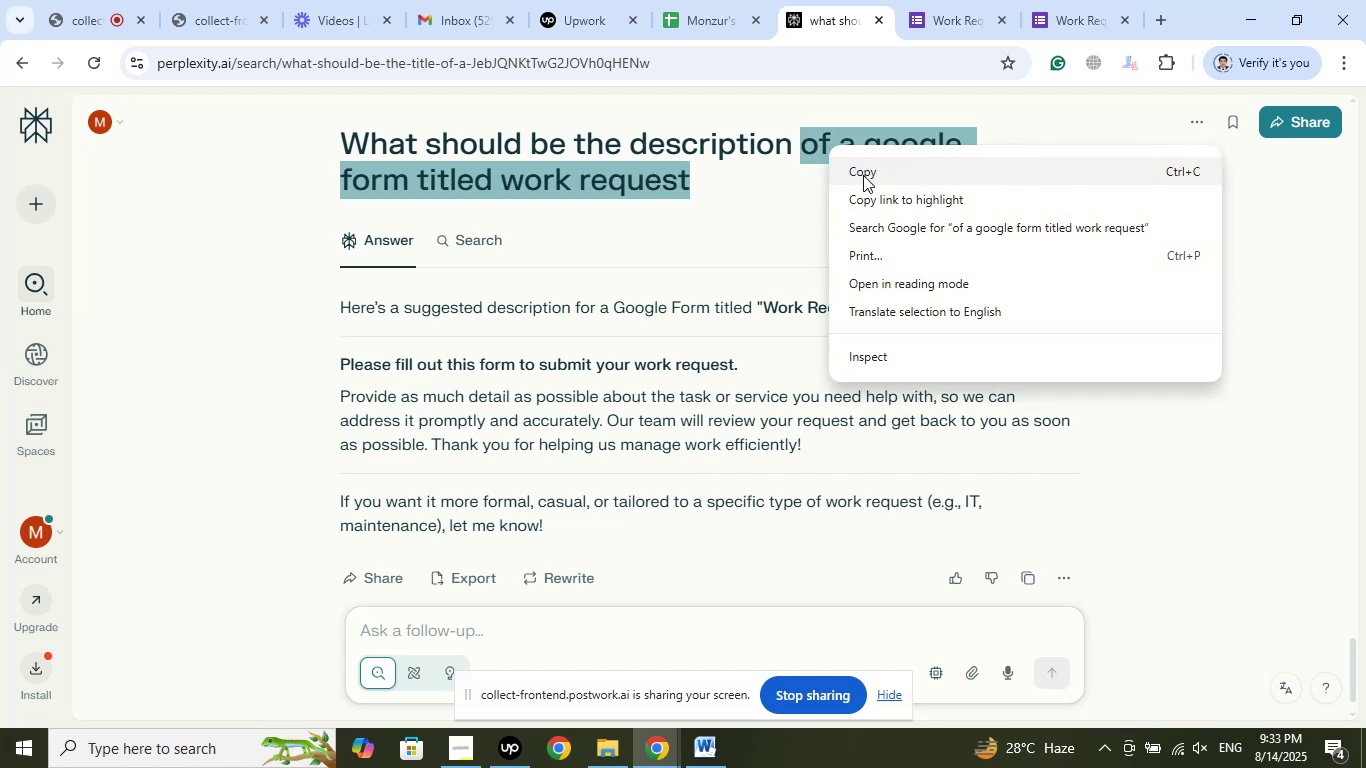 
left_click_drag(start_coordinate=[863, 175], to_coordinate=[863, 184])
 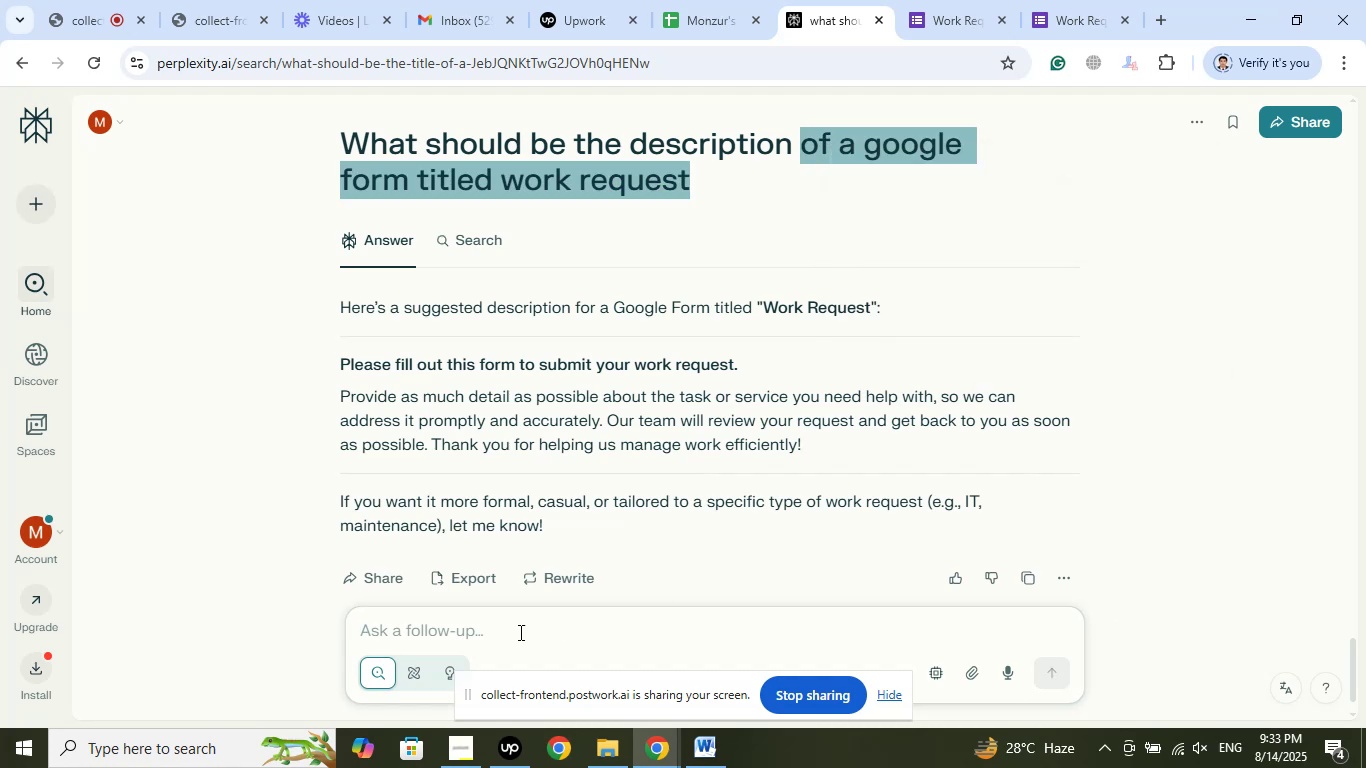 
left_click([517, 628])
 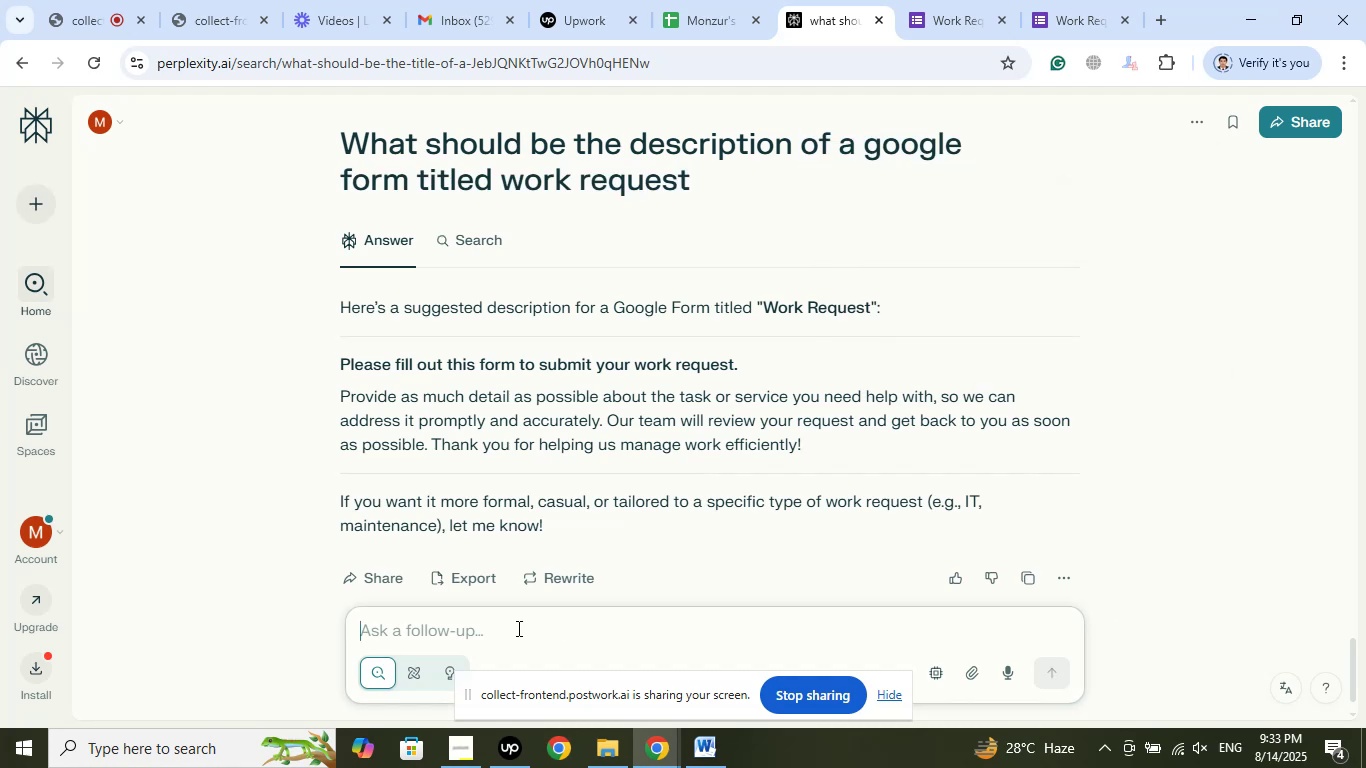 
right_click([517, 628])
 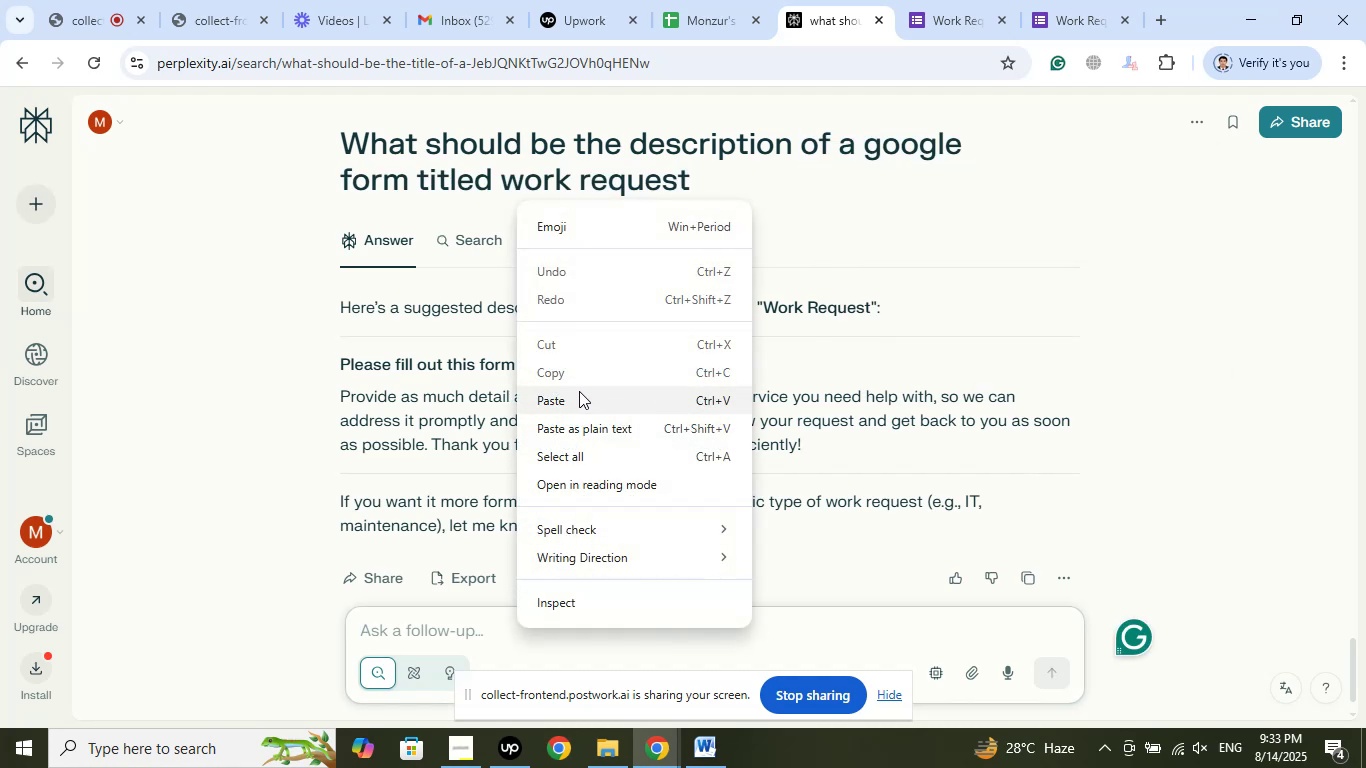 
left_click([574, 404])
 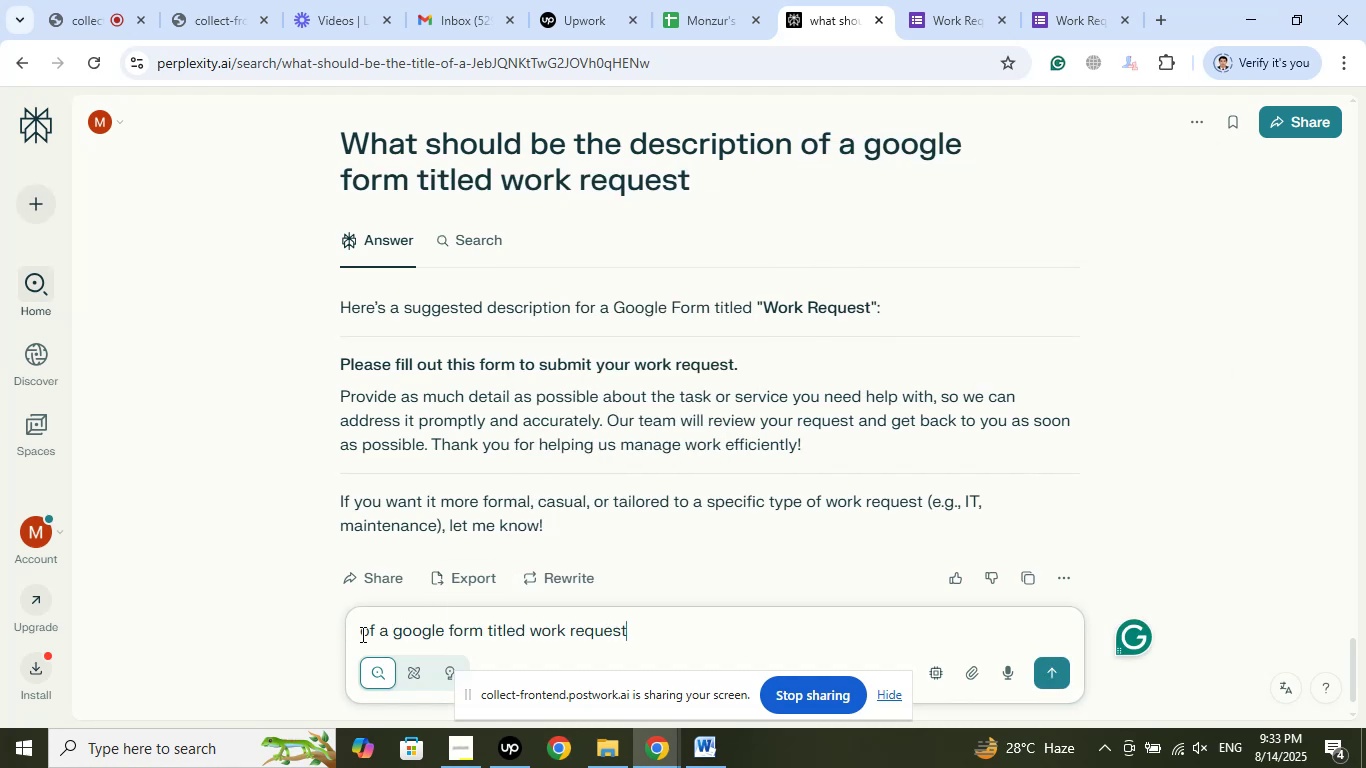 
left_click([364, 632])
 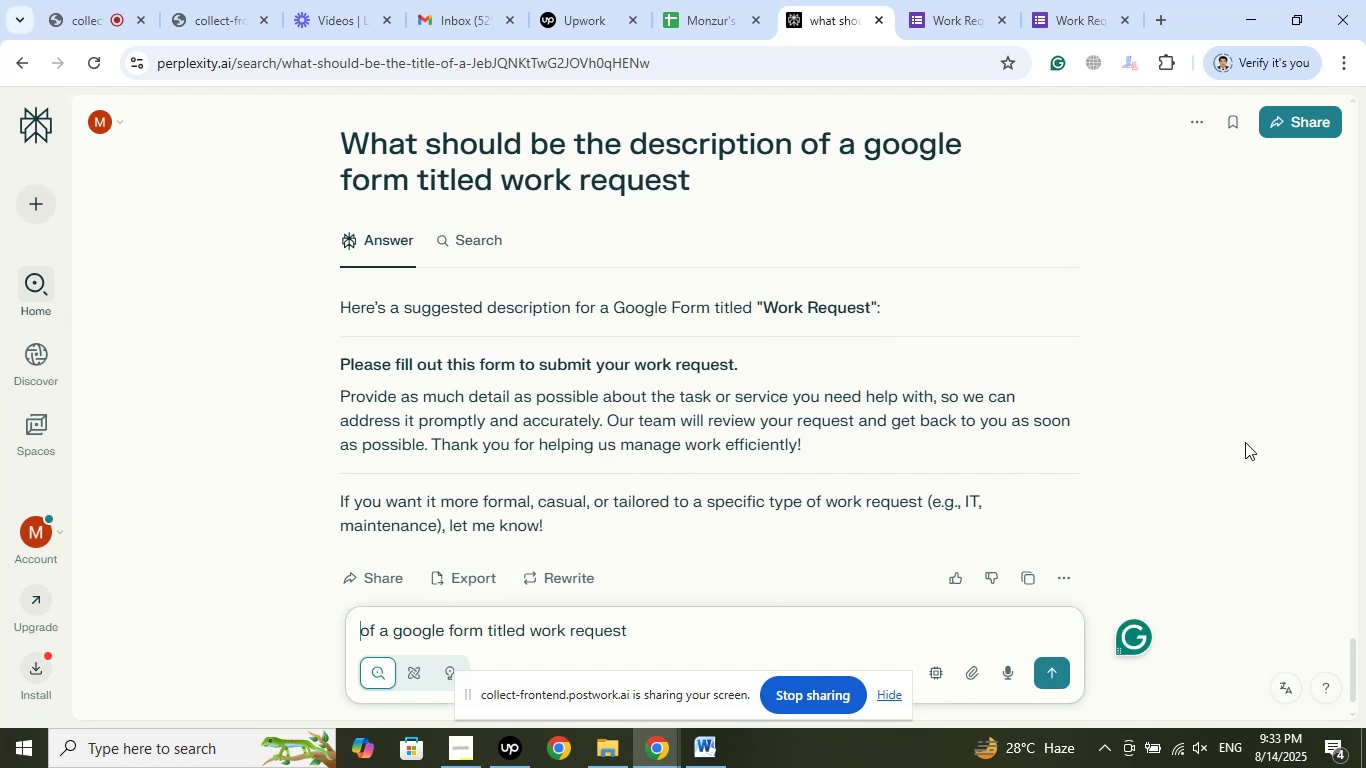 
type(Purpose )
 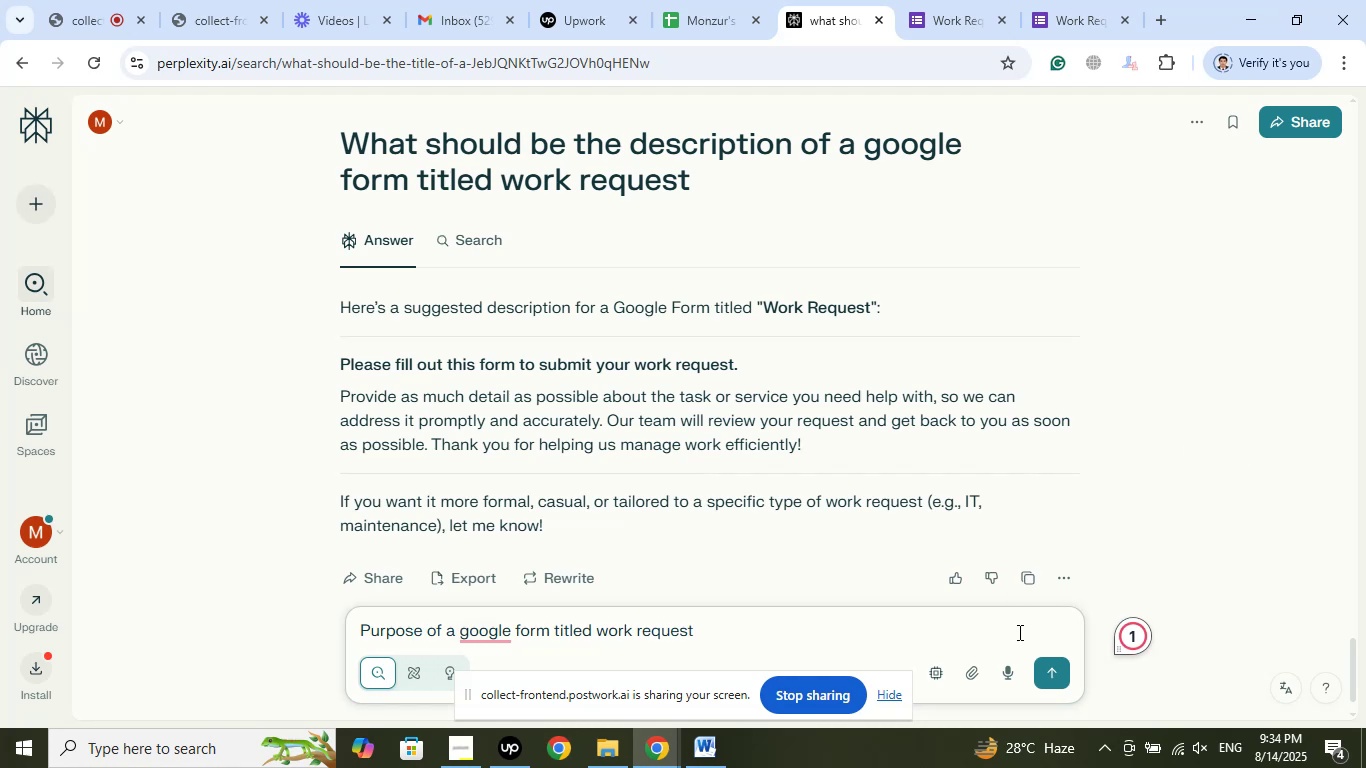 
left_click([1040, 680])
 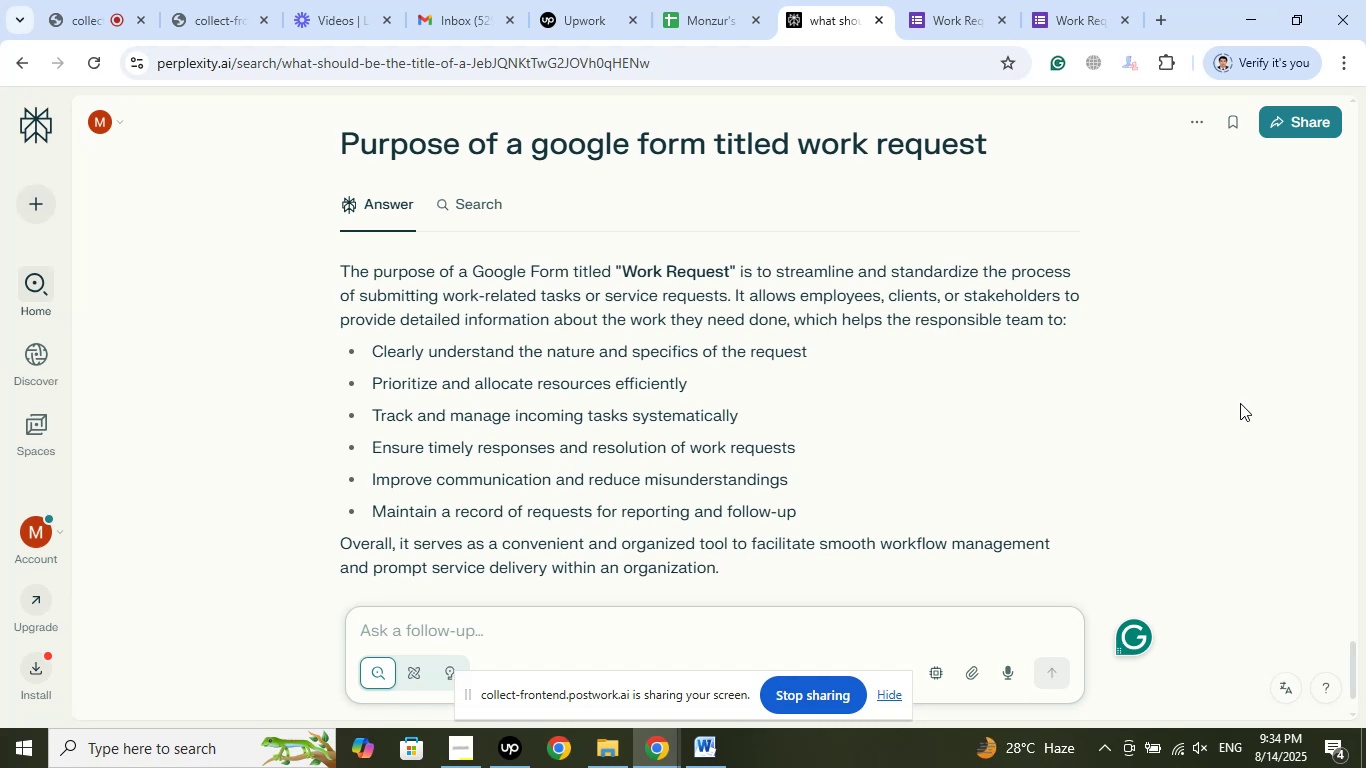 
wait(38.23)
 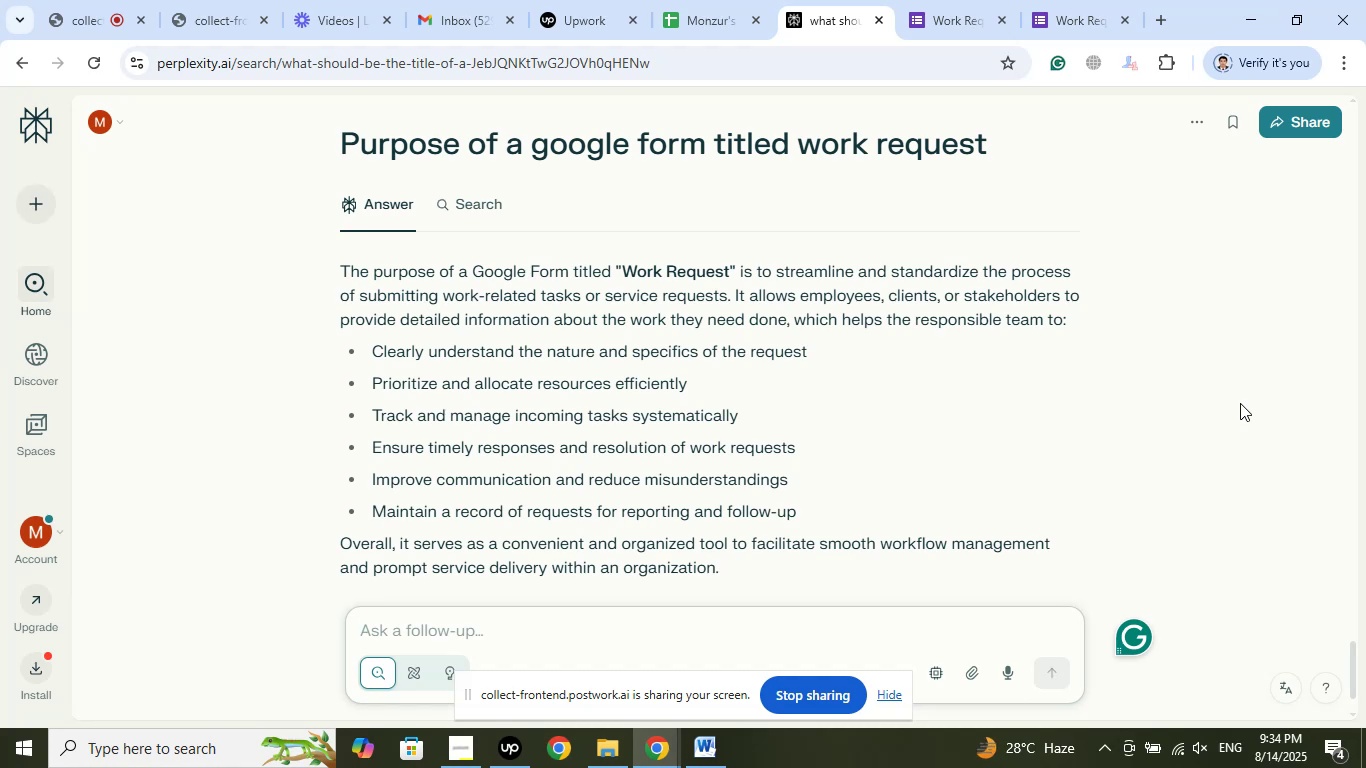 
scroll: coordinate [863, 405], scroll_direction: down, amount: 3.0
 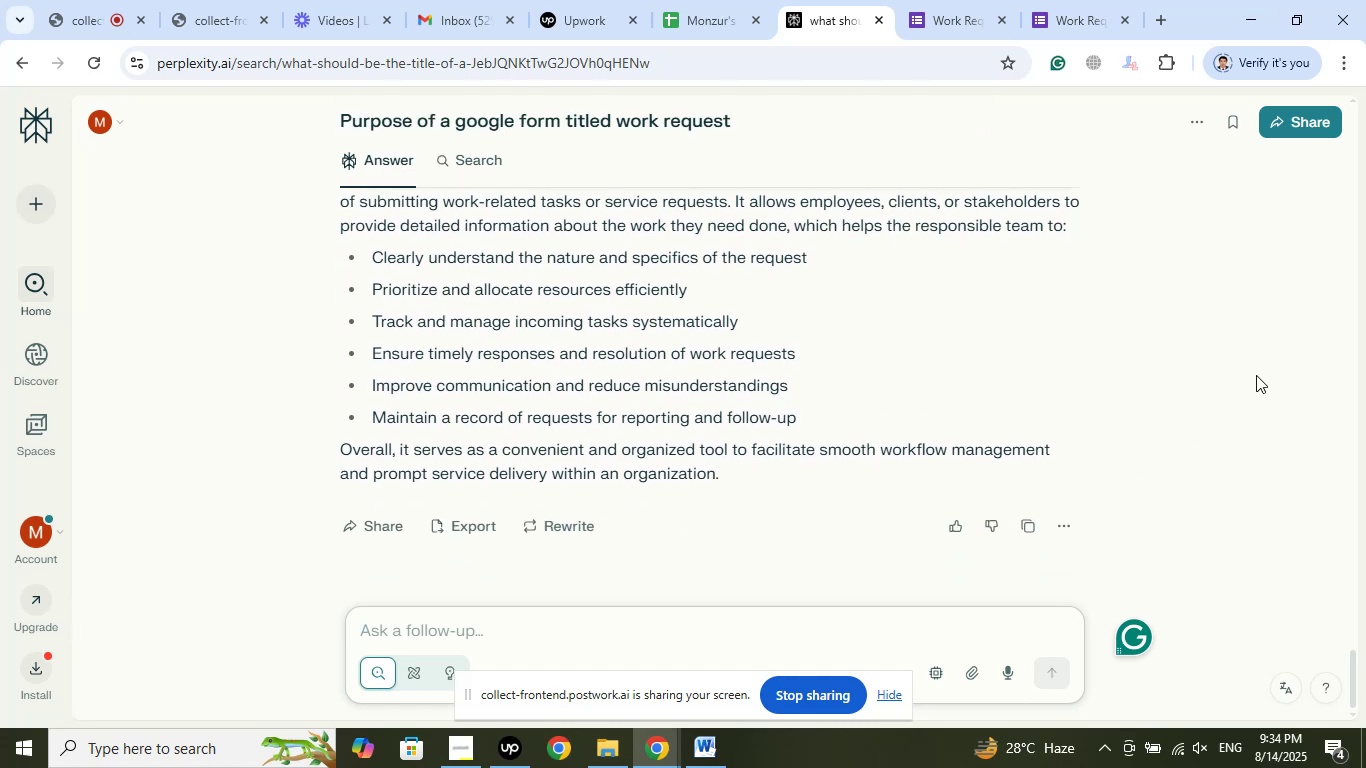 
type(in brief)
 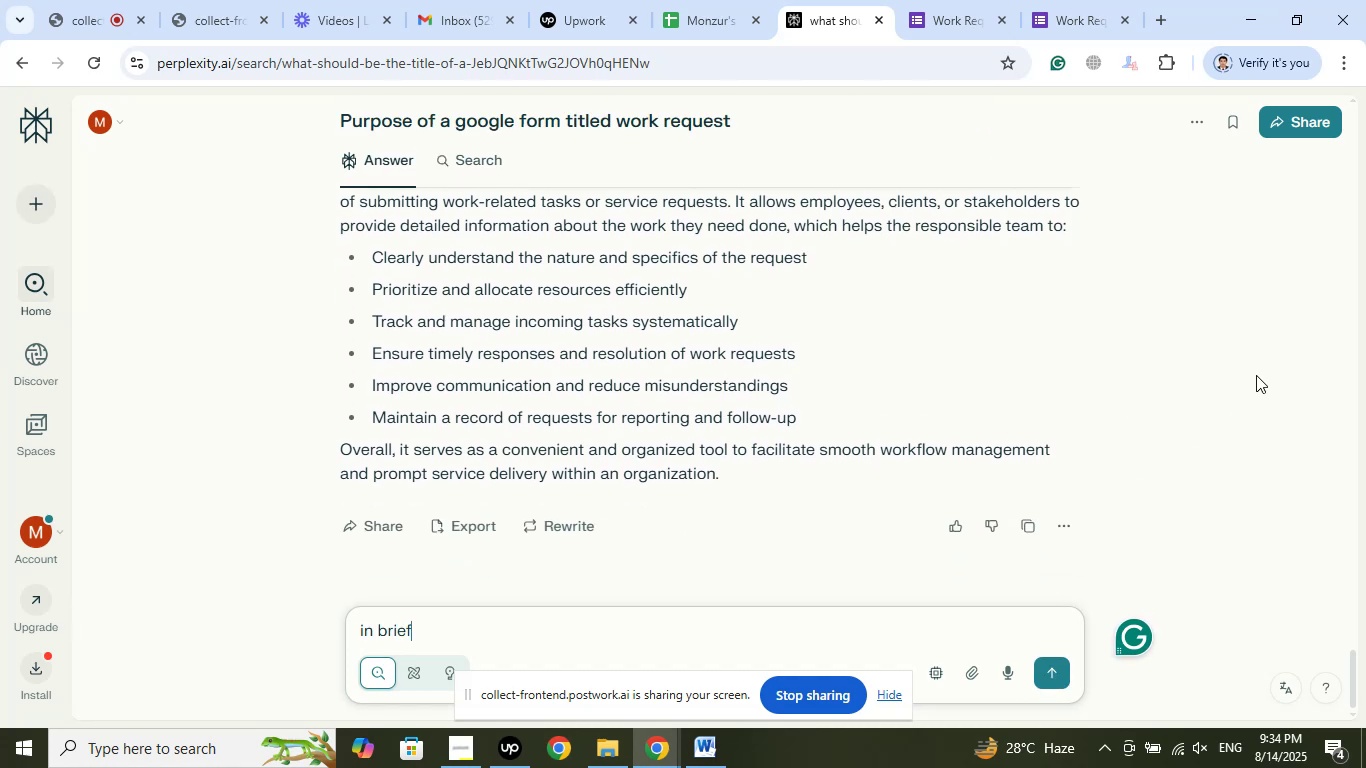 
key(Enter)
 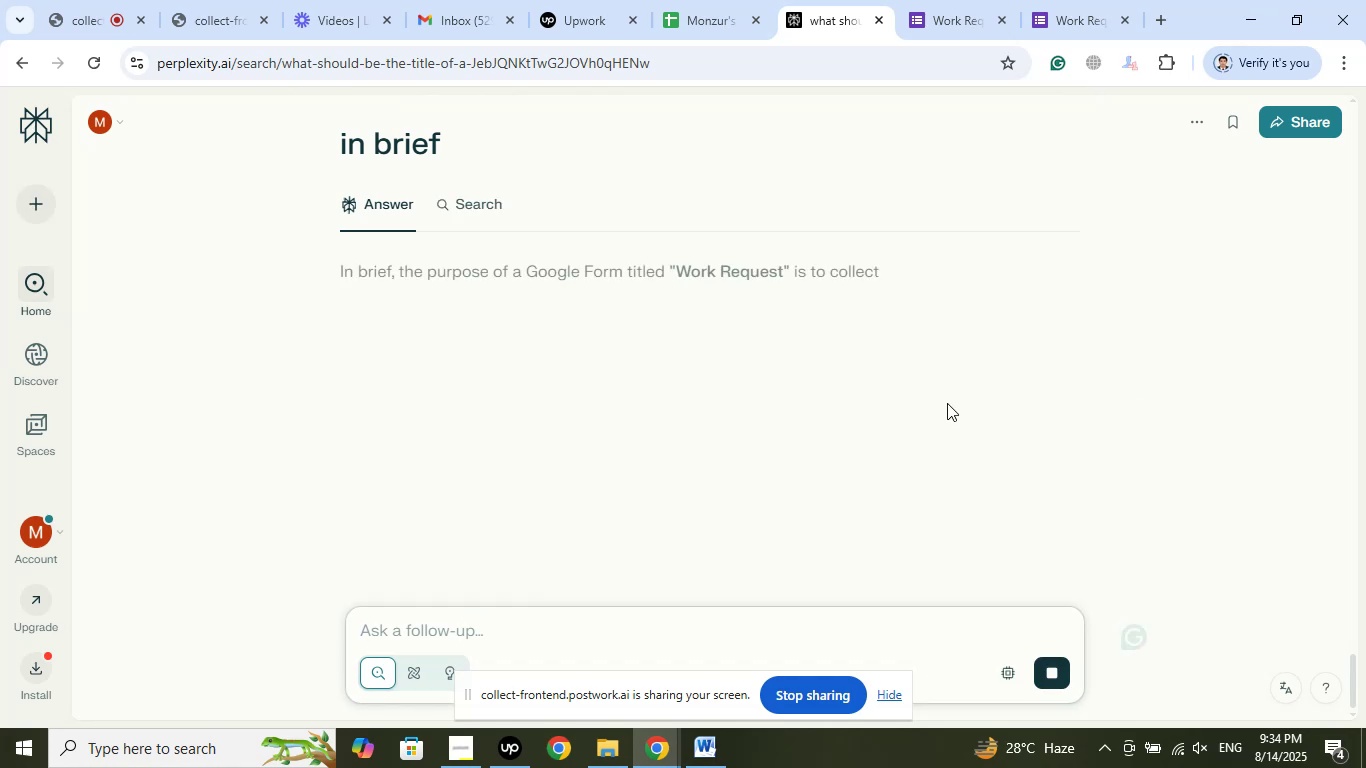 
wait(8.37)
 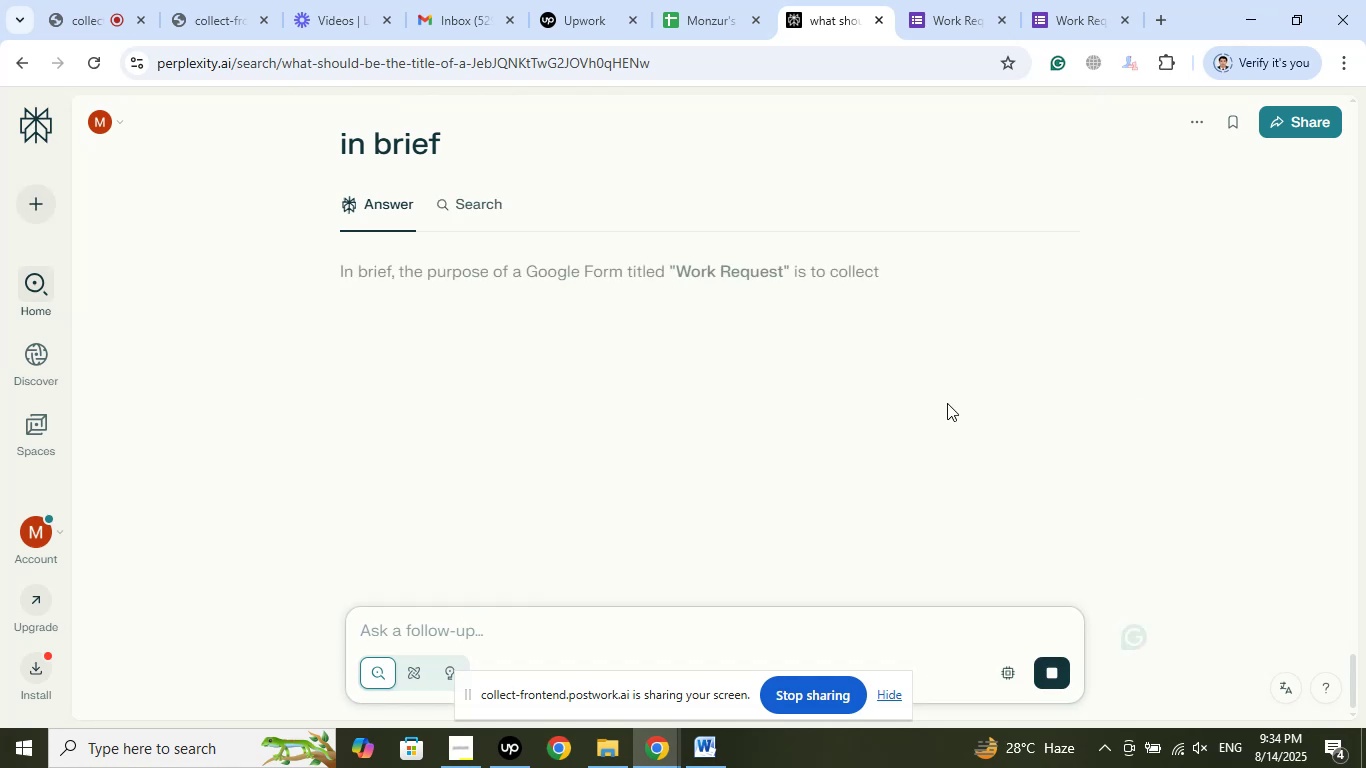 
left_click([1333, 428])
 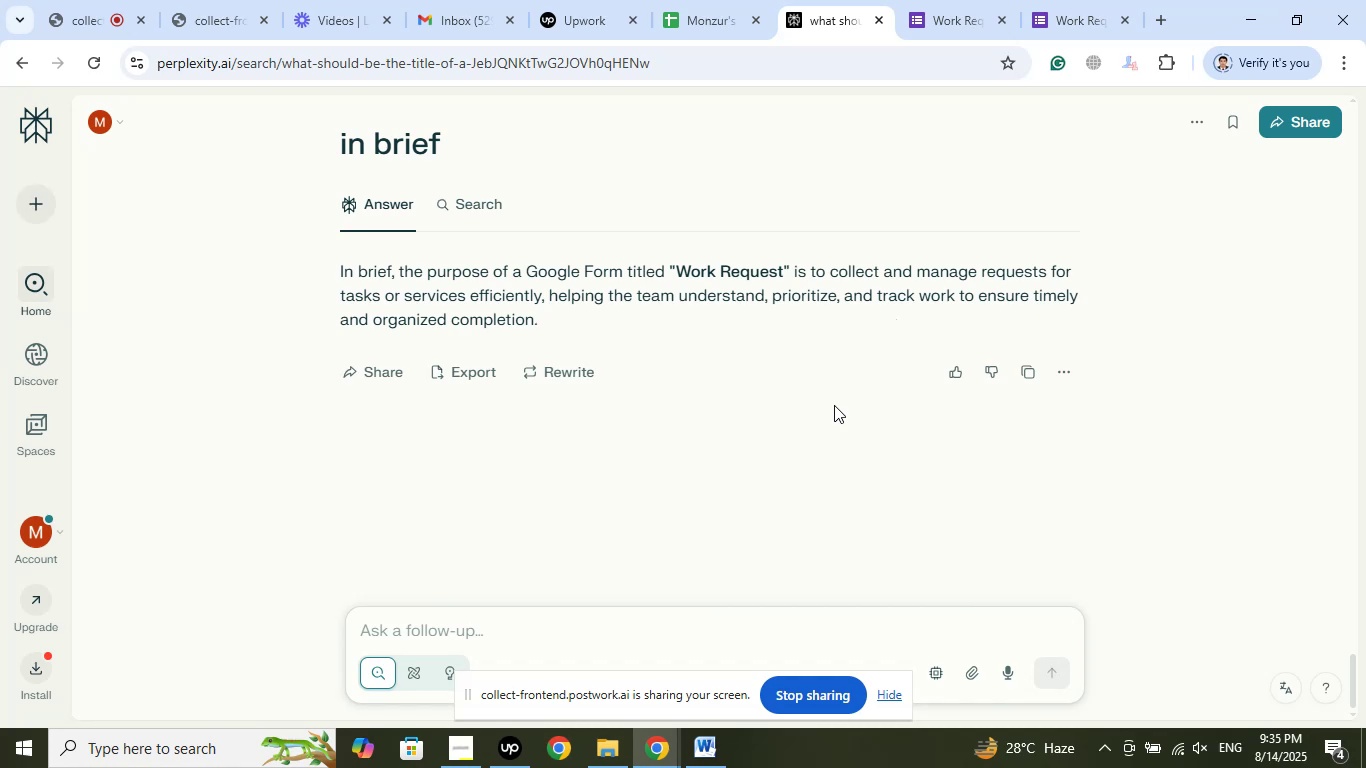 
wait(13.4)
 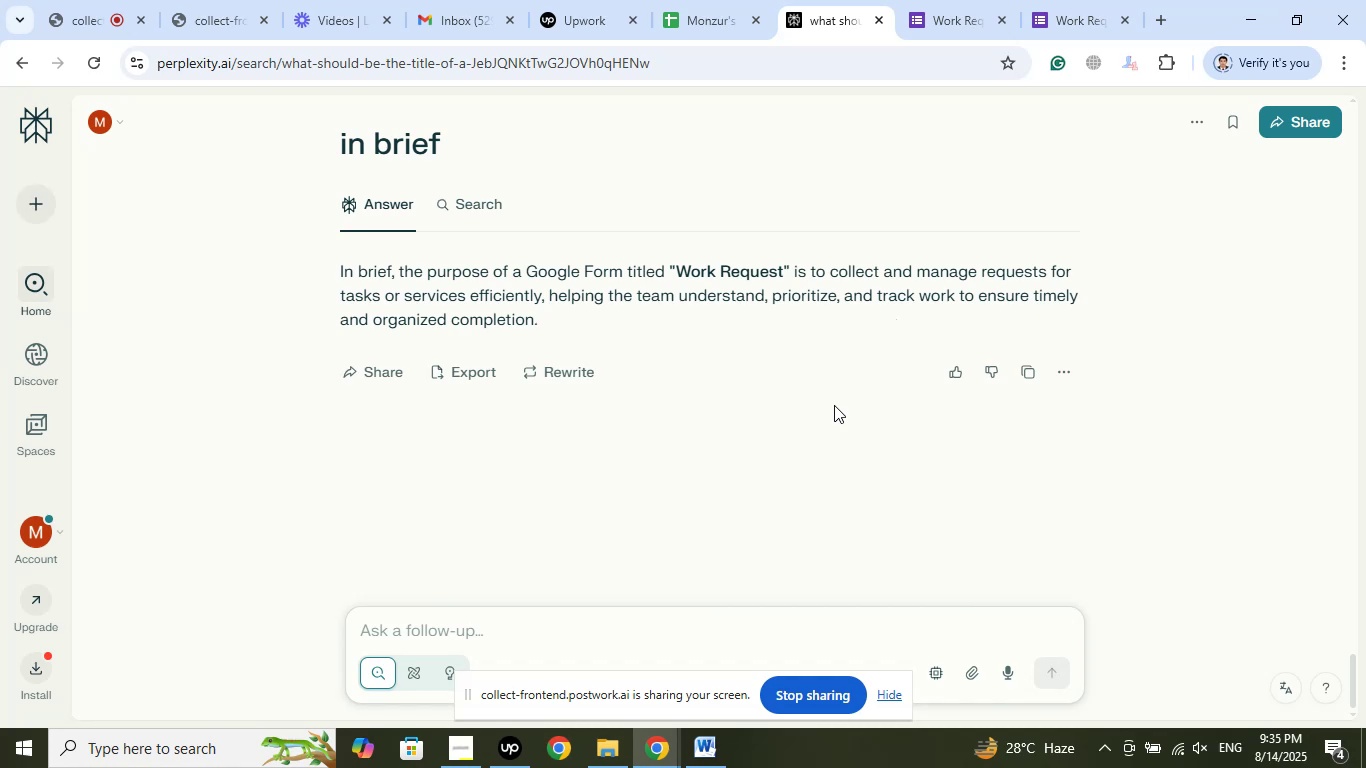 
left_click_drag(start_coordinate=[811, 273], to_coordinate=[817, 324])
 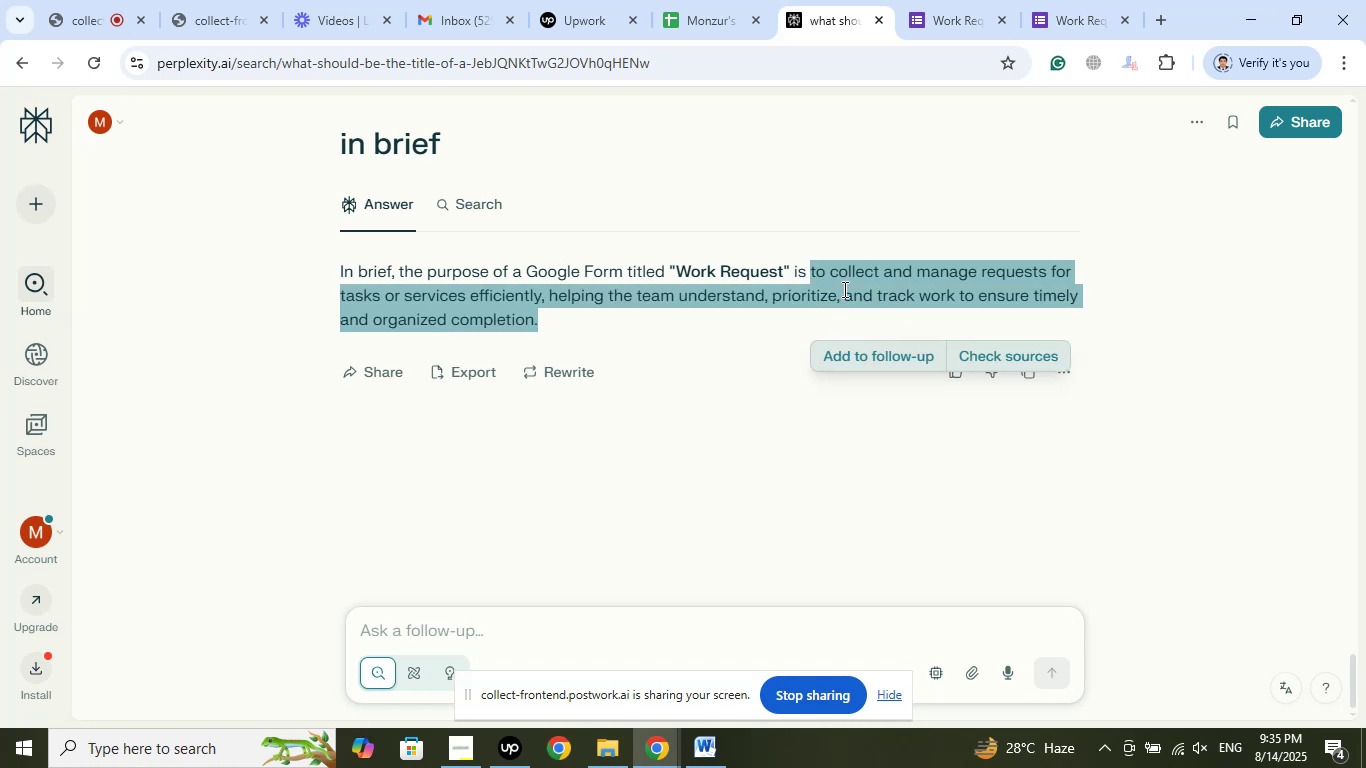 
right_click([843, 288])
 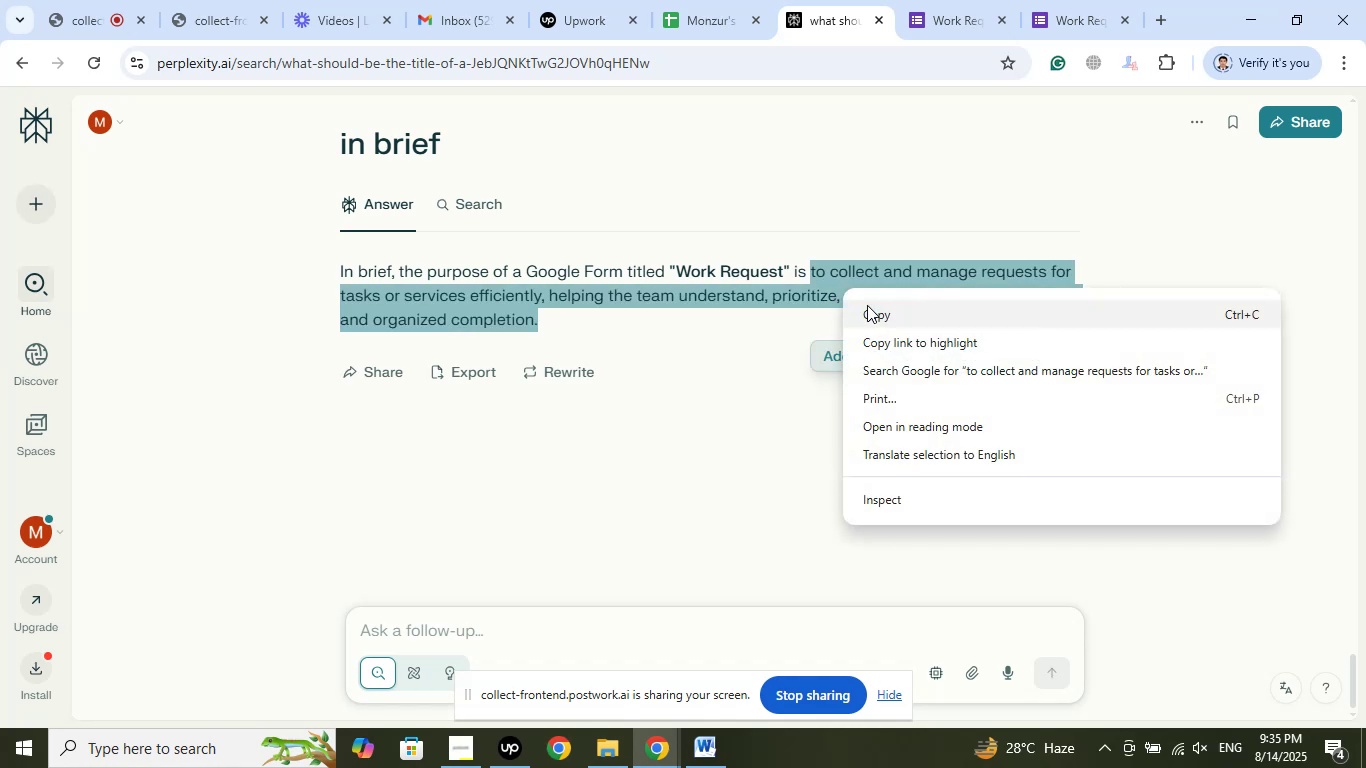 
left_click([867, 305])
 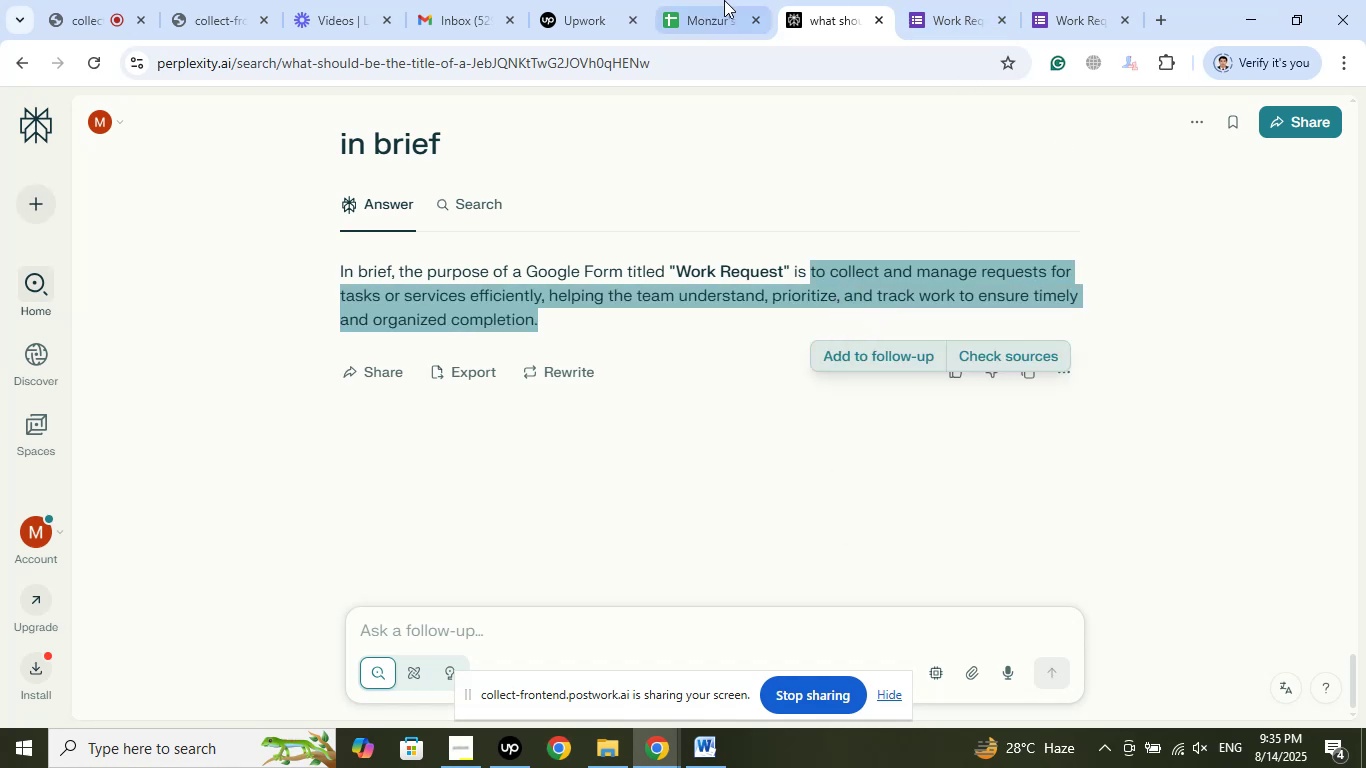 
left_click([709, 0])
 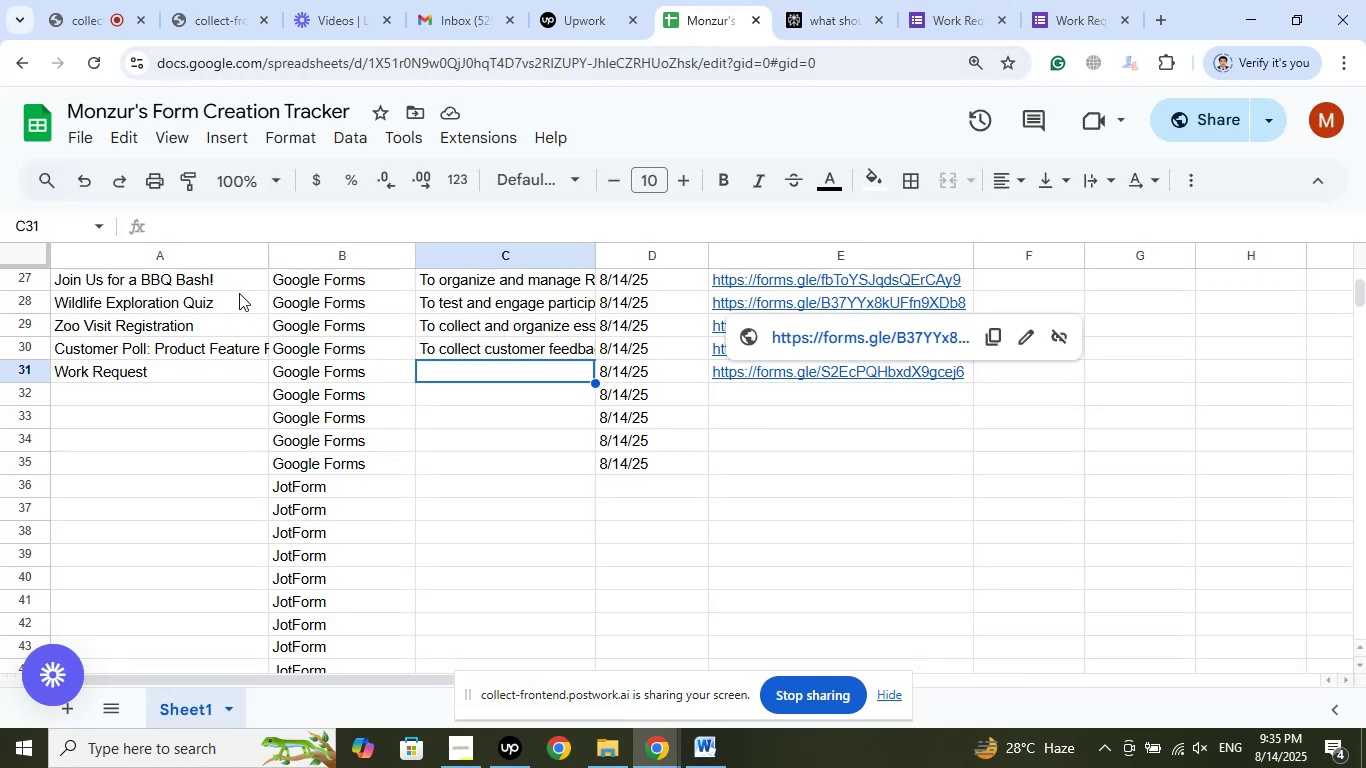 
left_click([226, 230])
 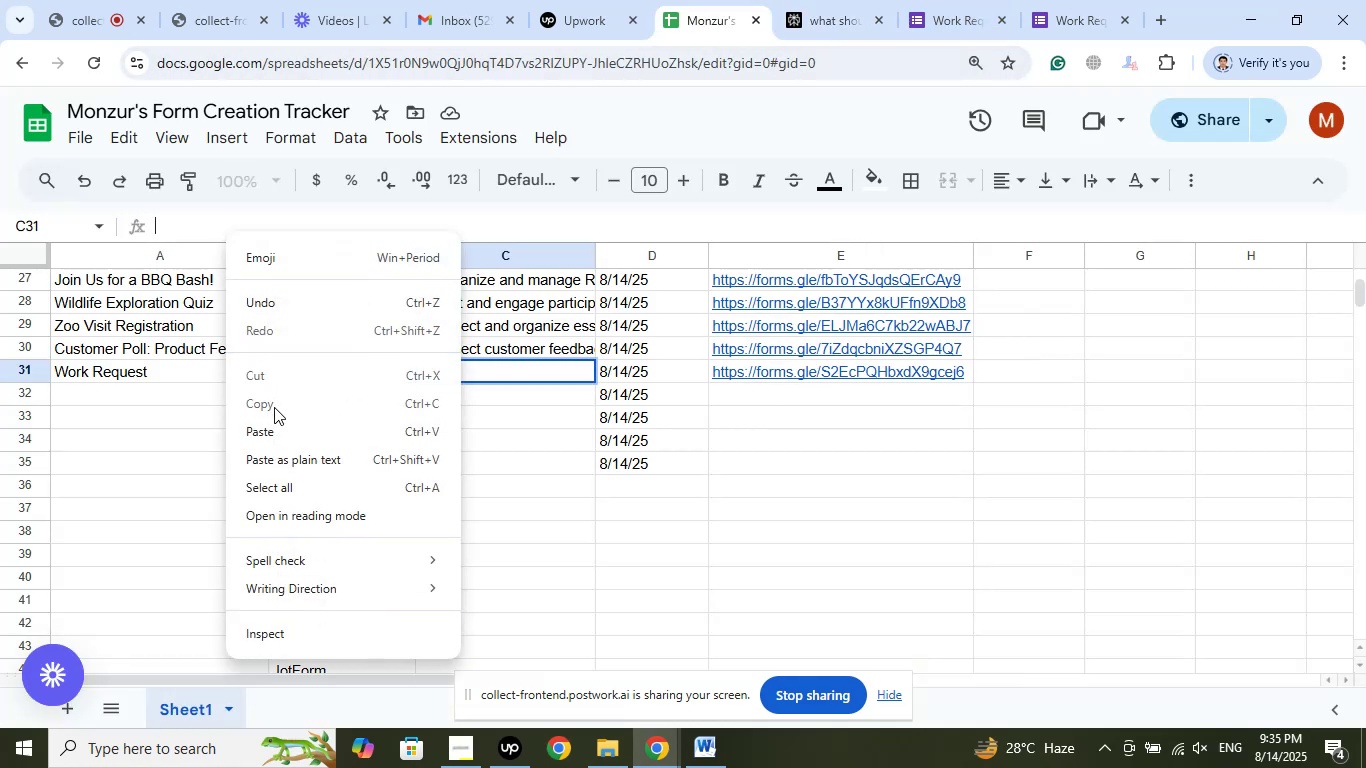 
left_click([278, 432])
 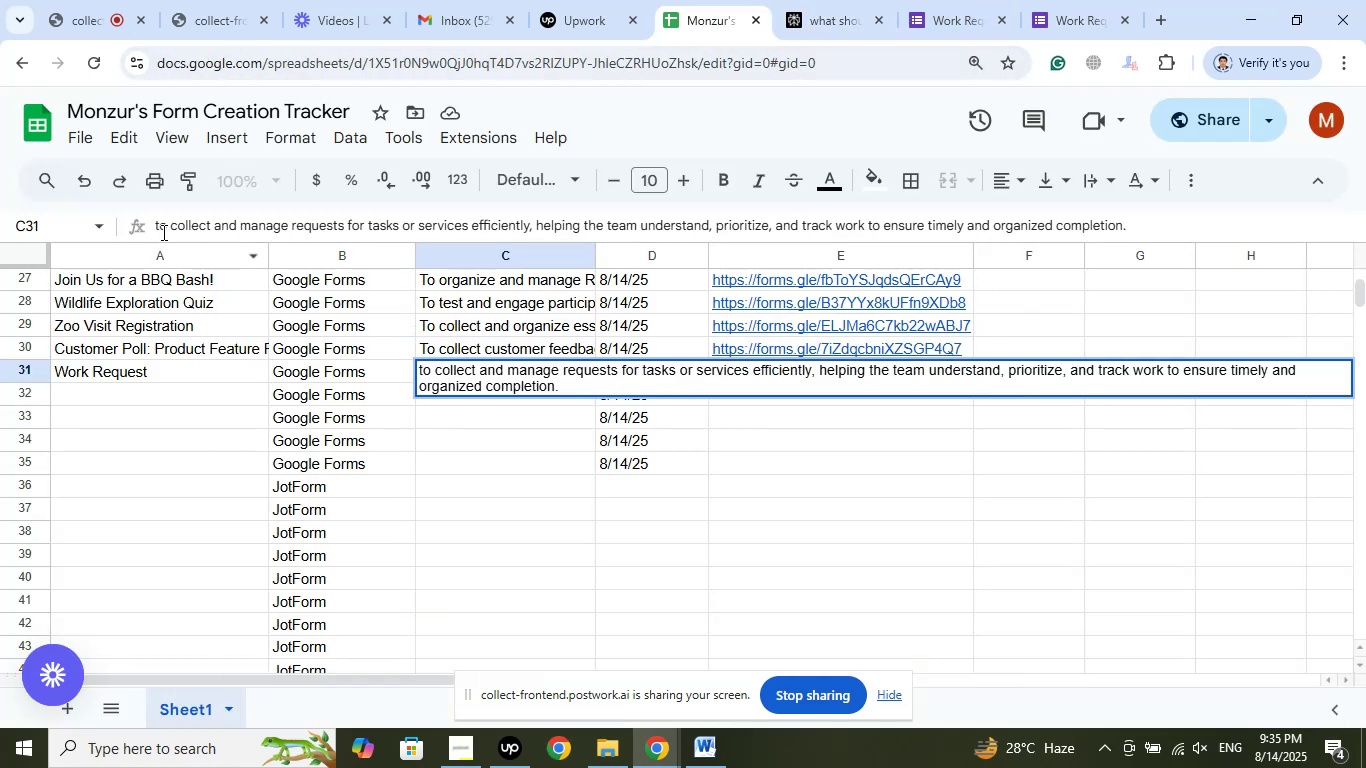 
left_click([160, 227])
 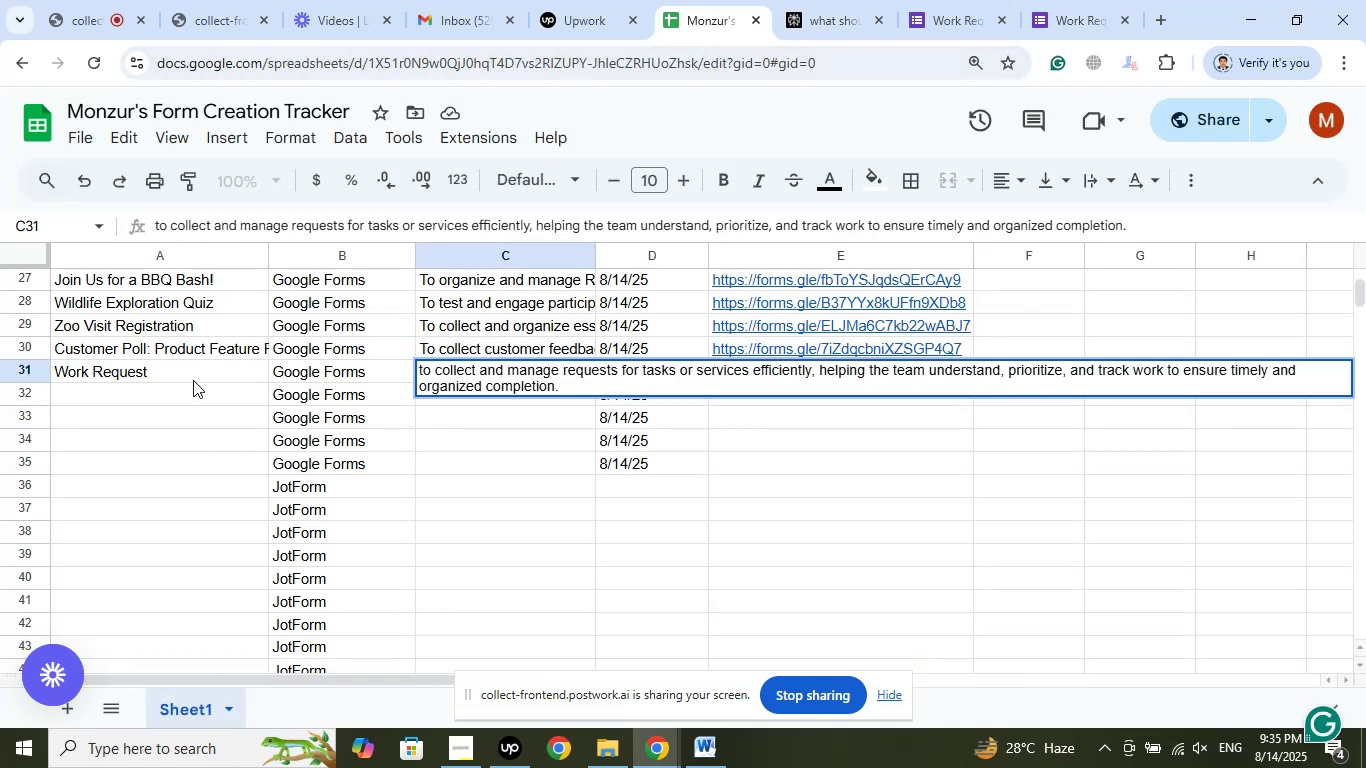 
key(Backspace)
 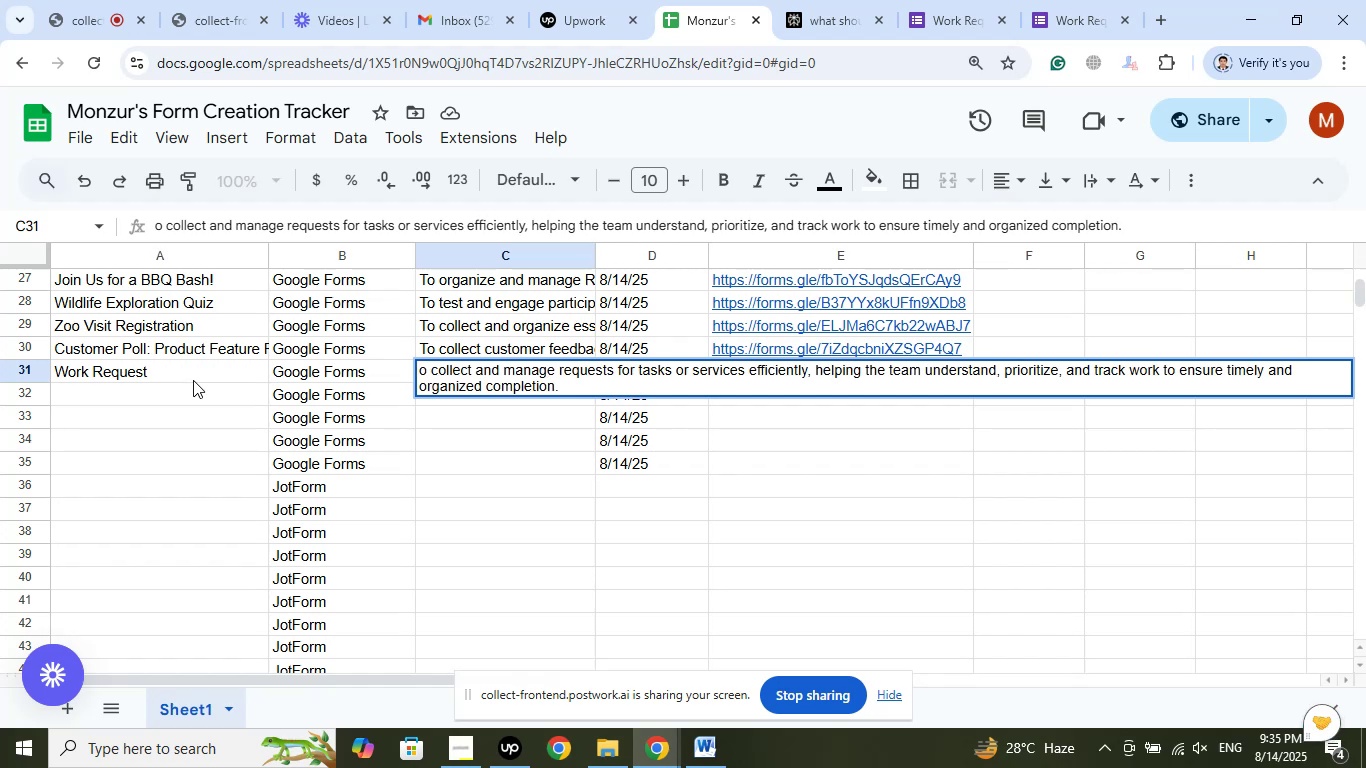 
key(Shift+ShiftLeft)
 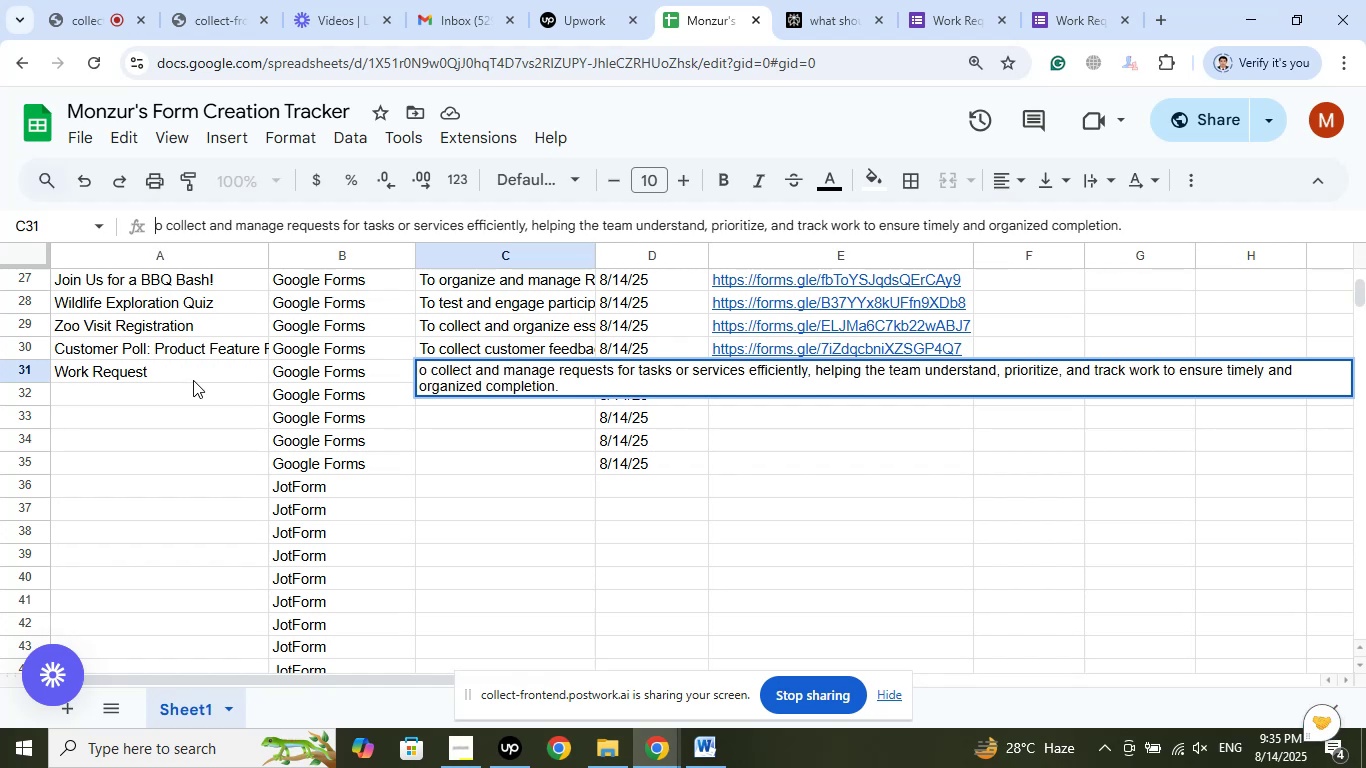 
key(Shift+T)
 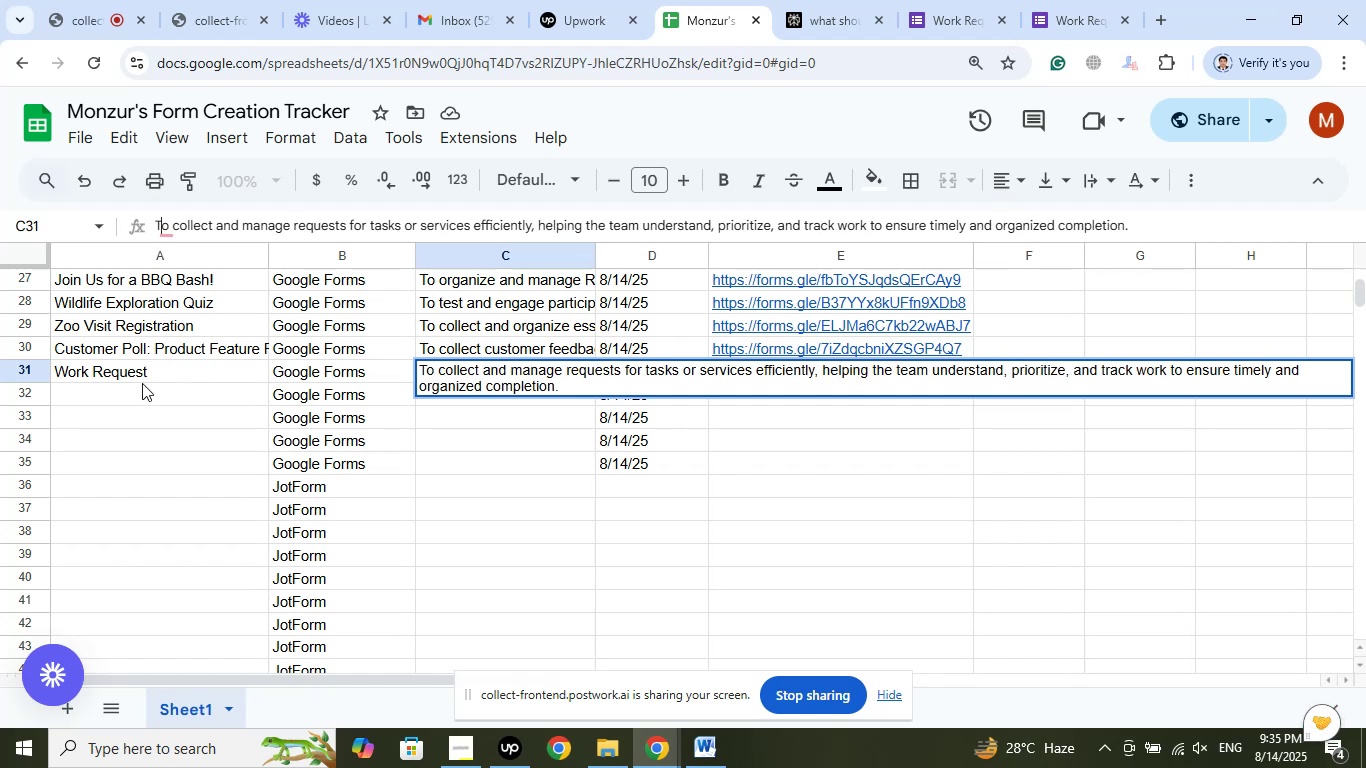 
left_click([139, 396])
 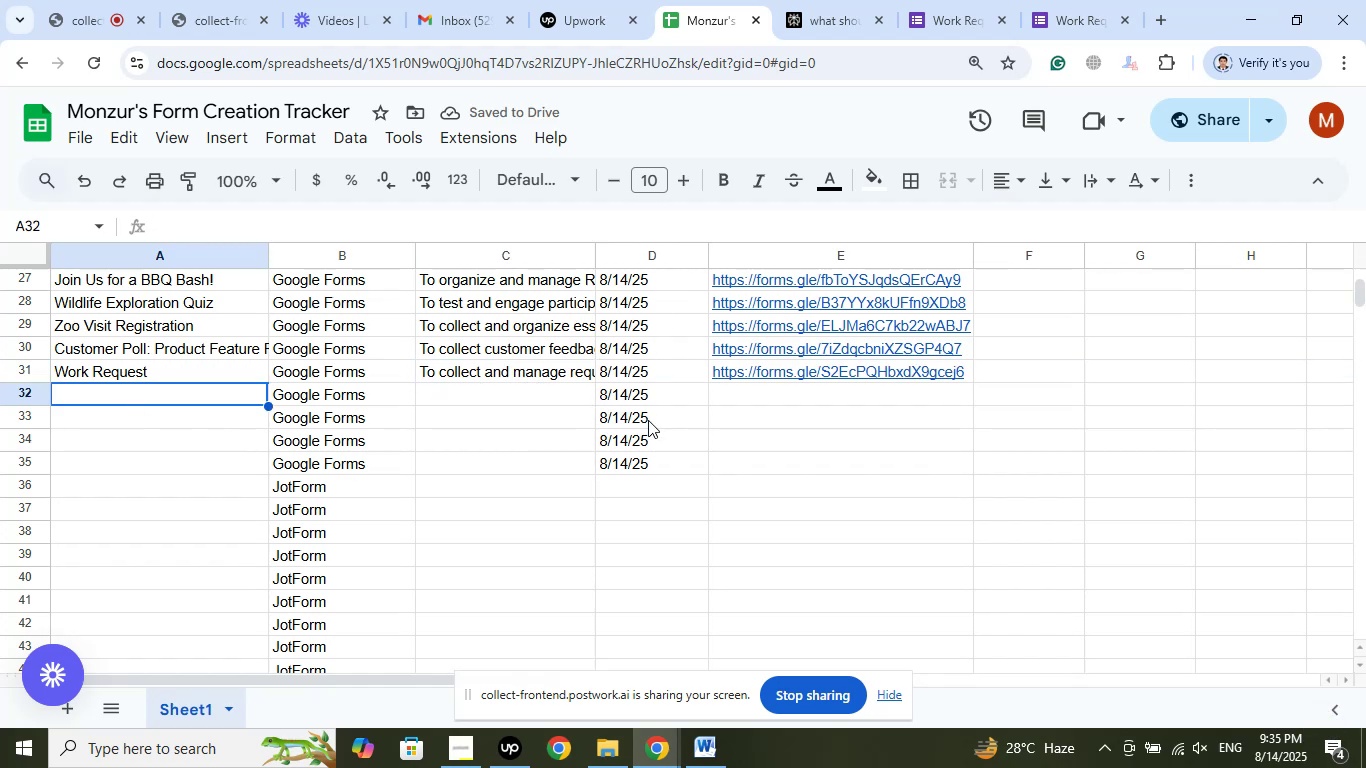 
left_click([852, 0])
 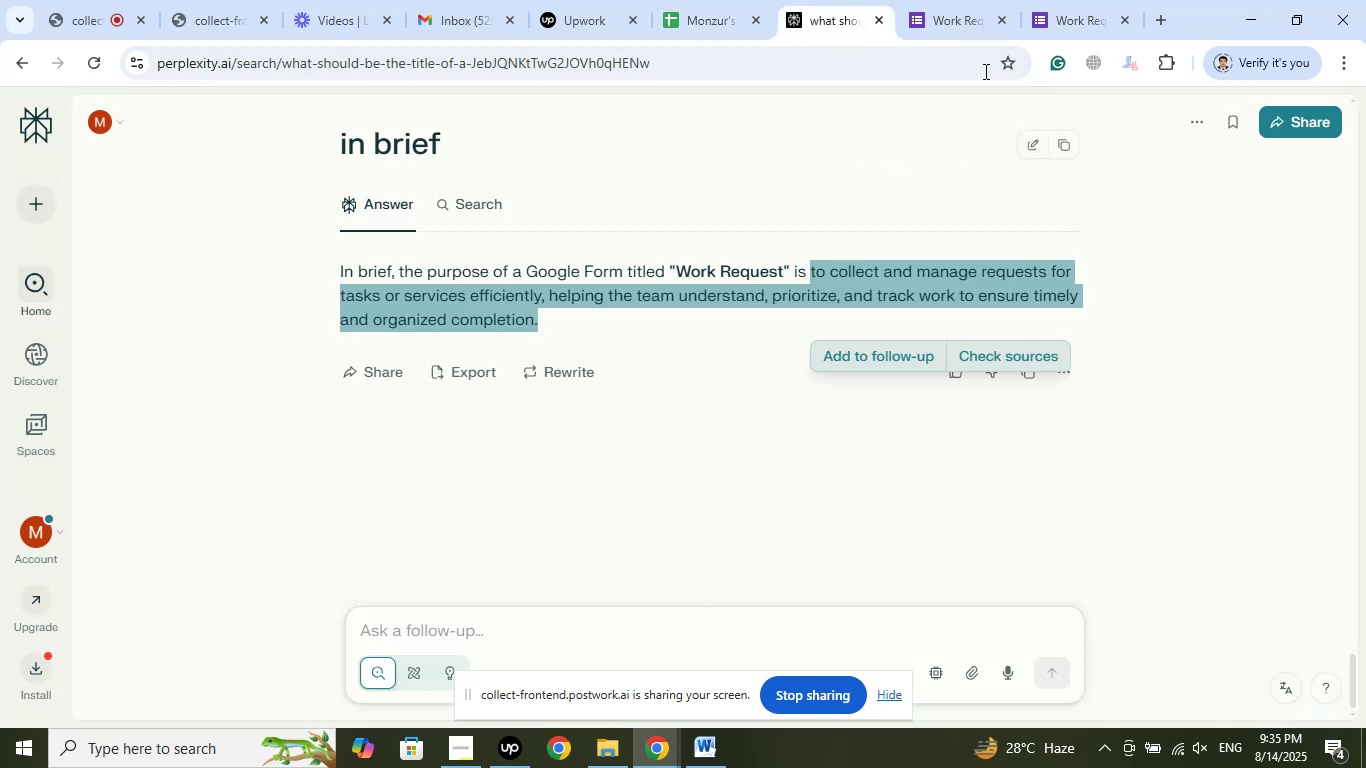 
left_click([955, 0])
 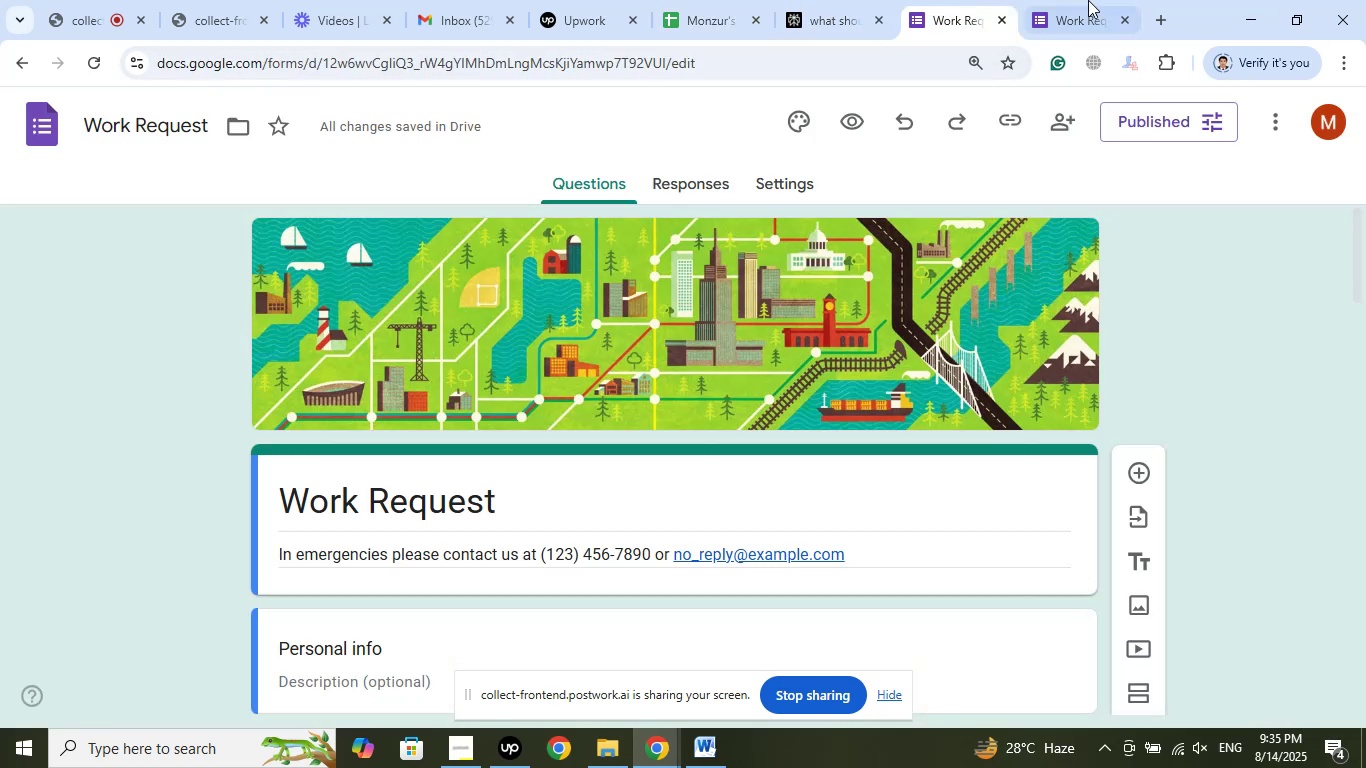 
left_click([1088, 0])
 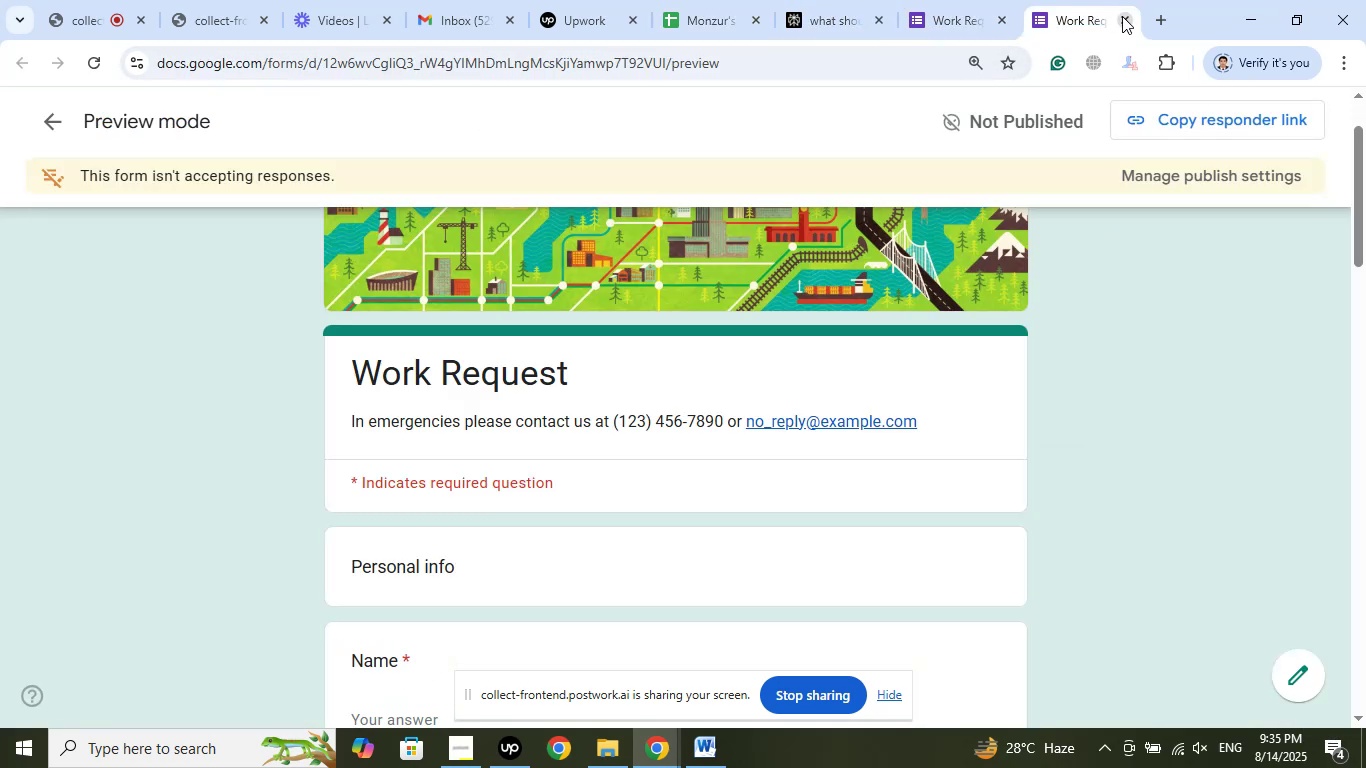 
left_click([1125, 18])
 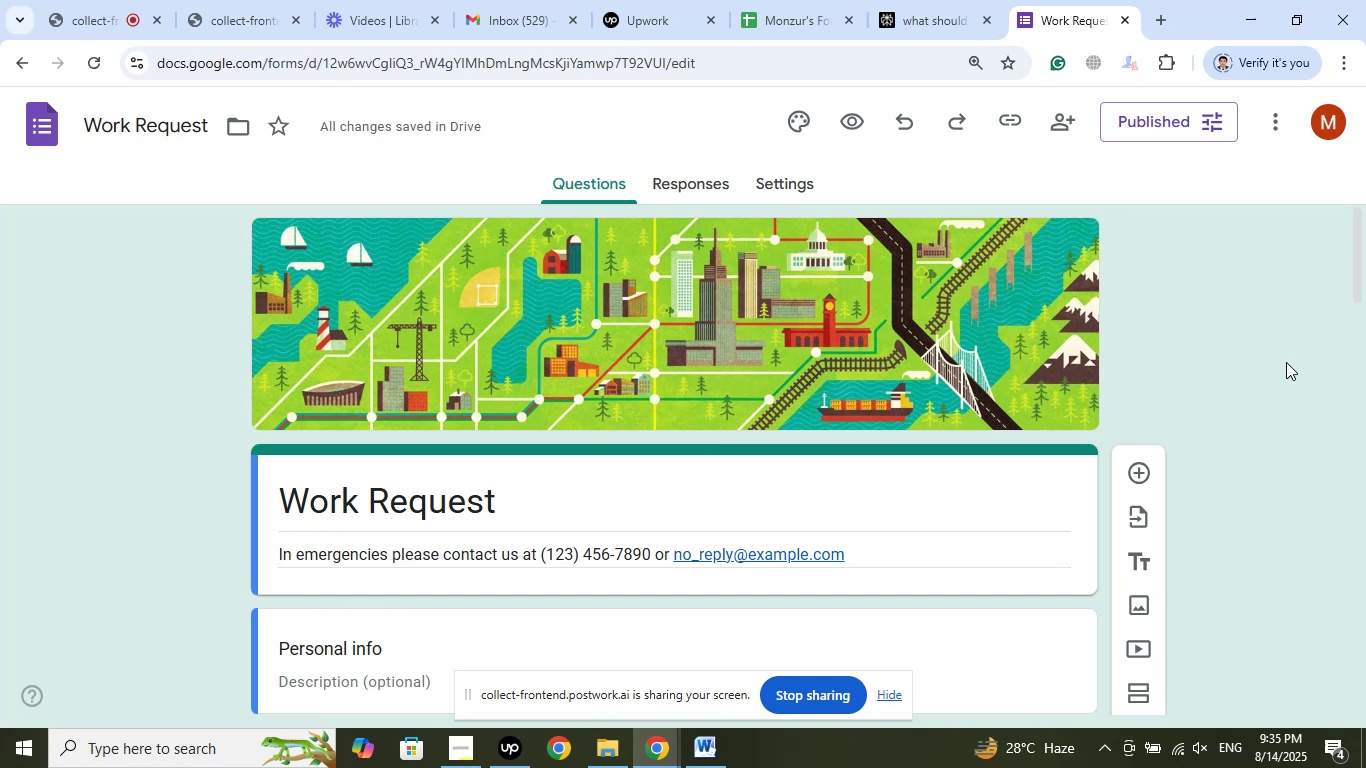 
scroll: coordinate [1286, 358], scroll_direction: up, amount: 1.0
 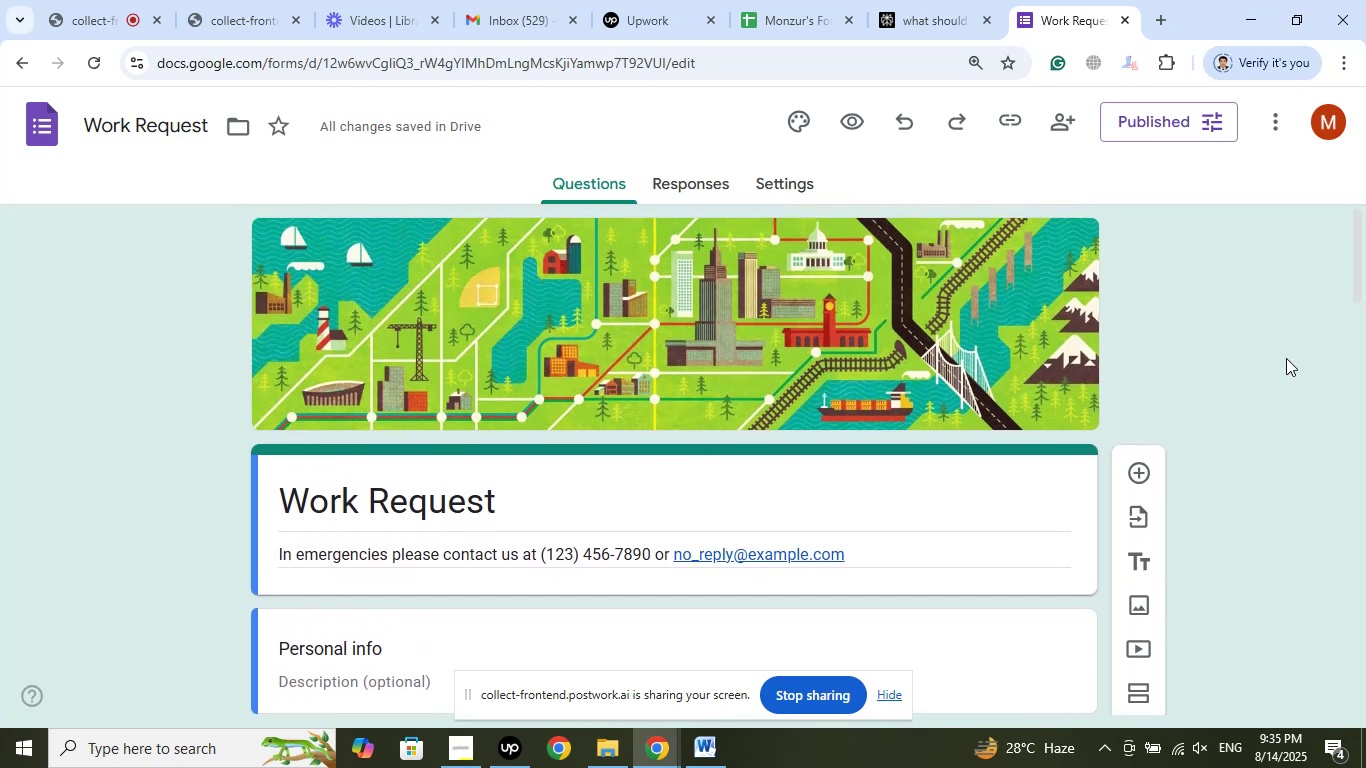 
scroll: coordinate [1286, 358], scroll_direction: down, amount: 3.0
 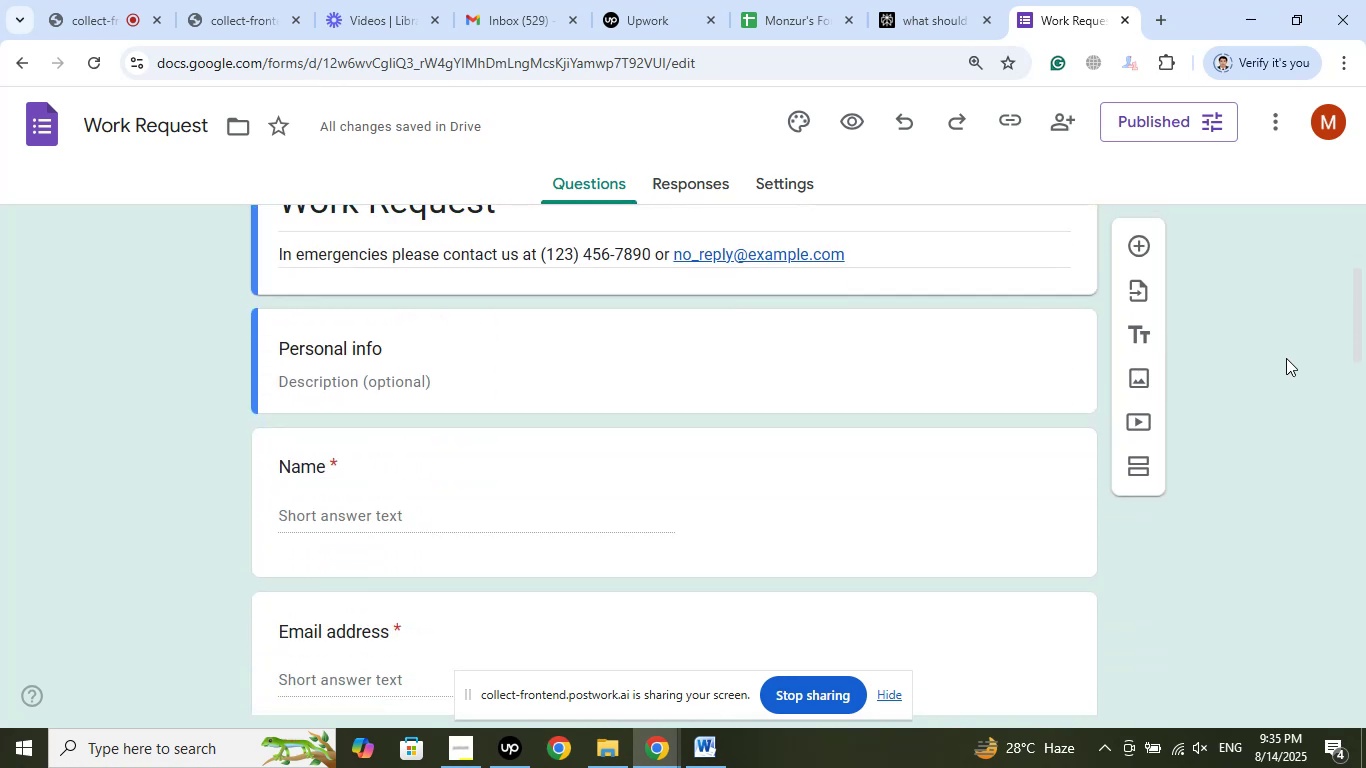 
scroll: coordinate [1286, 358], scroll_direction: up, amount: 3.0
 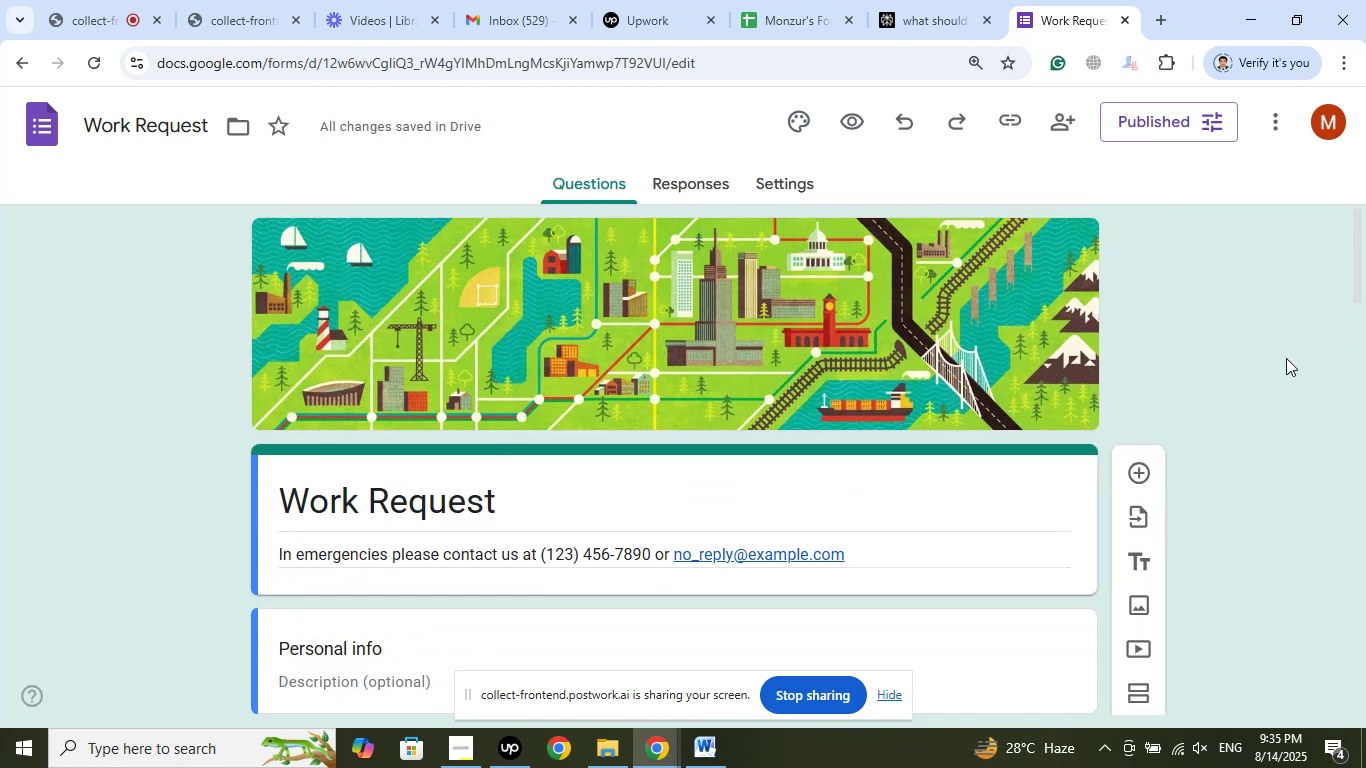 
scroll: coordinate [1286, 358], scroll_direction: down, amount: 3.0
 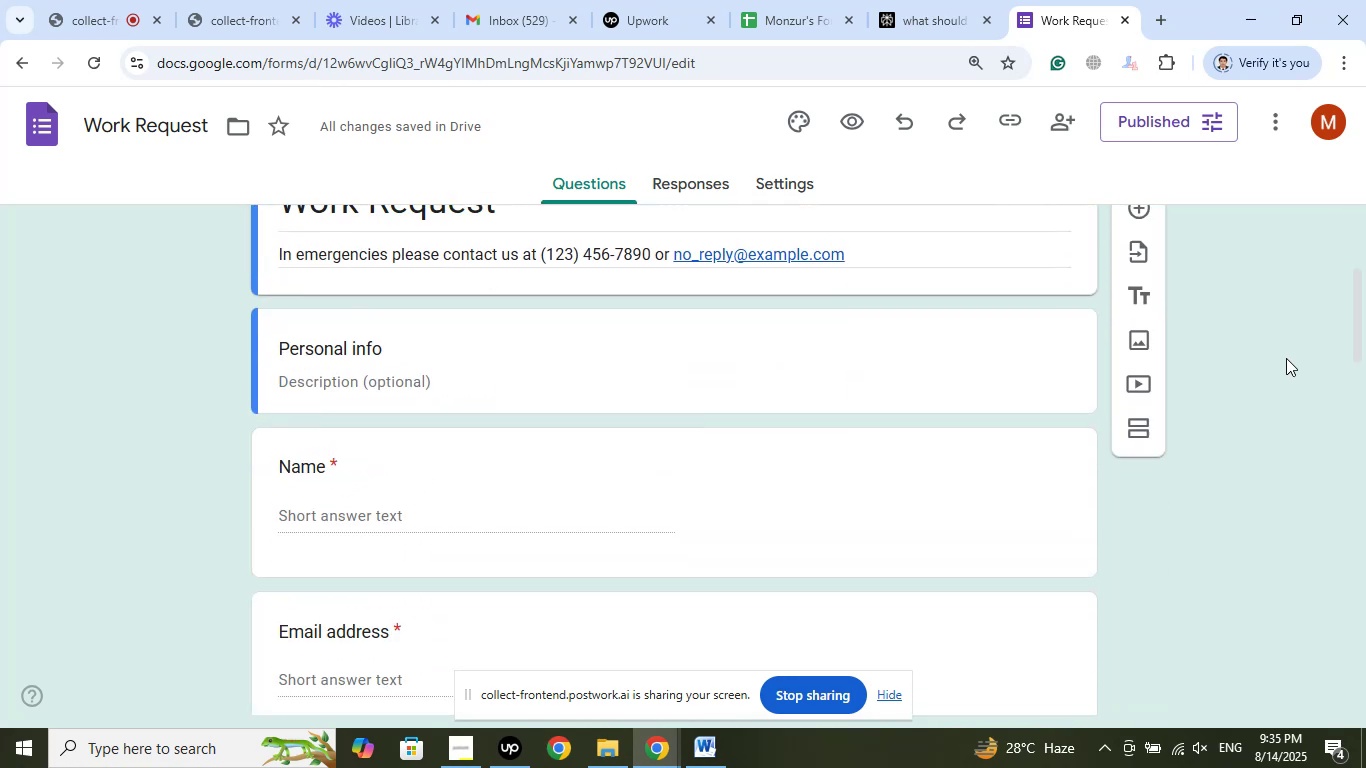 
scroll: coordinate [1285, 356], scroll_direction: up, amount: 3.0
 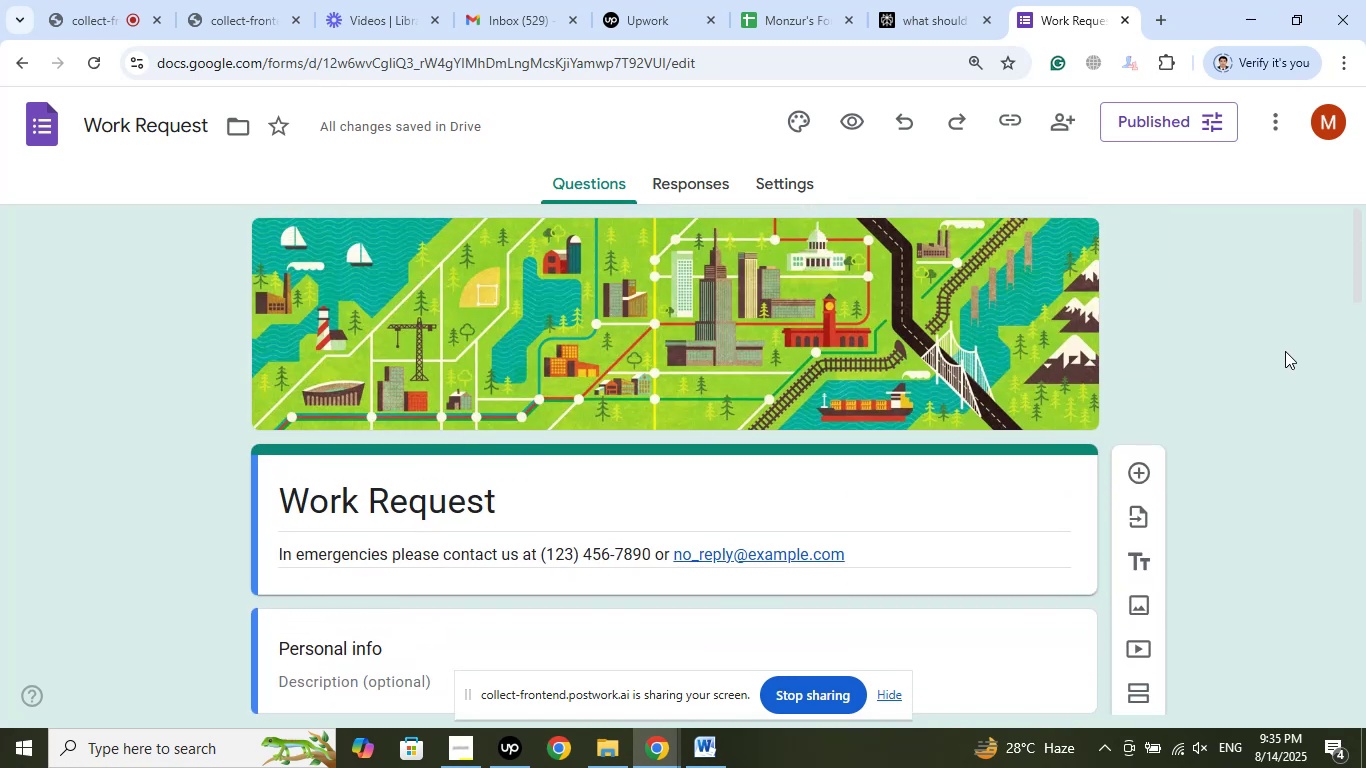 
scroll: coordinate [1284, 356], scroll_direction: down, amount: 23.0
 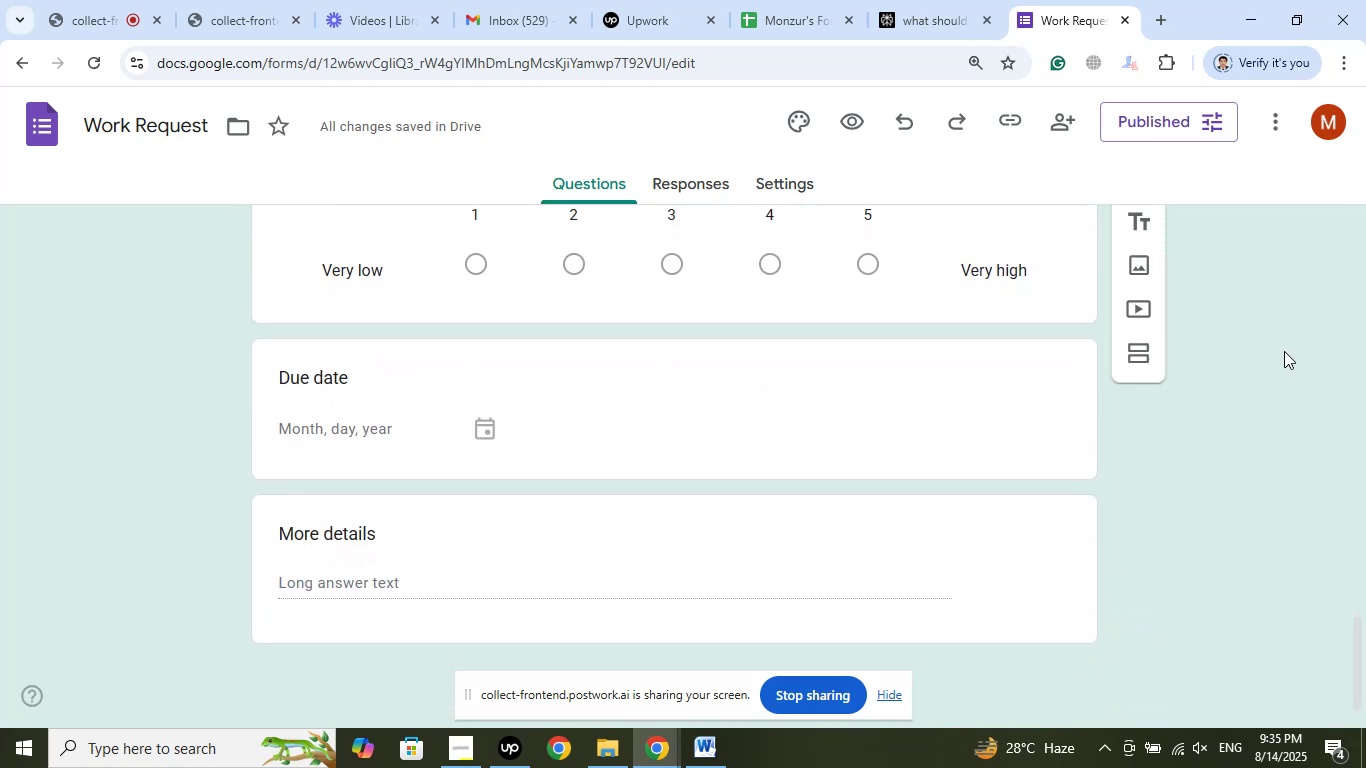 
scroll: coordinate [1286, 281], scroll_direction: up, amount: 23.0
 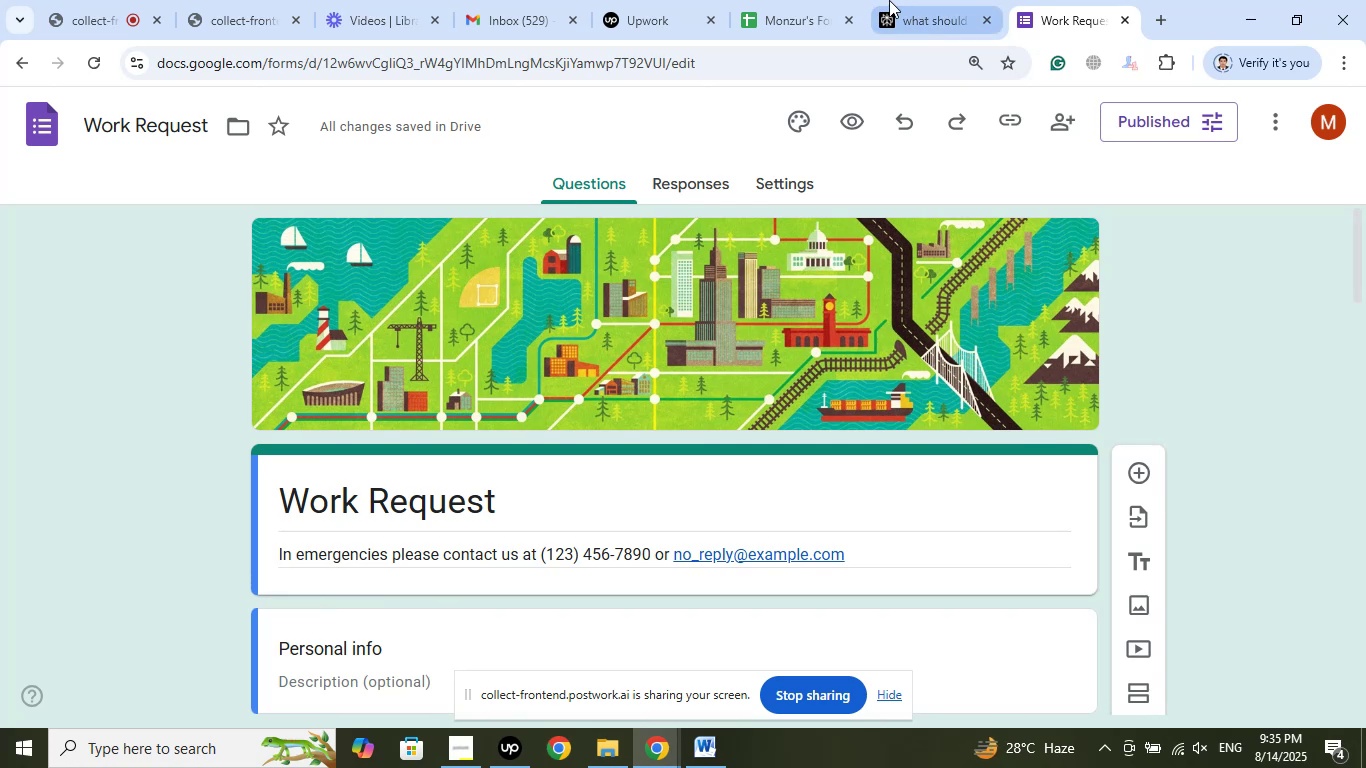 
left_click([805, 0])
 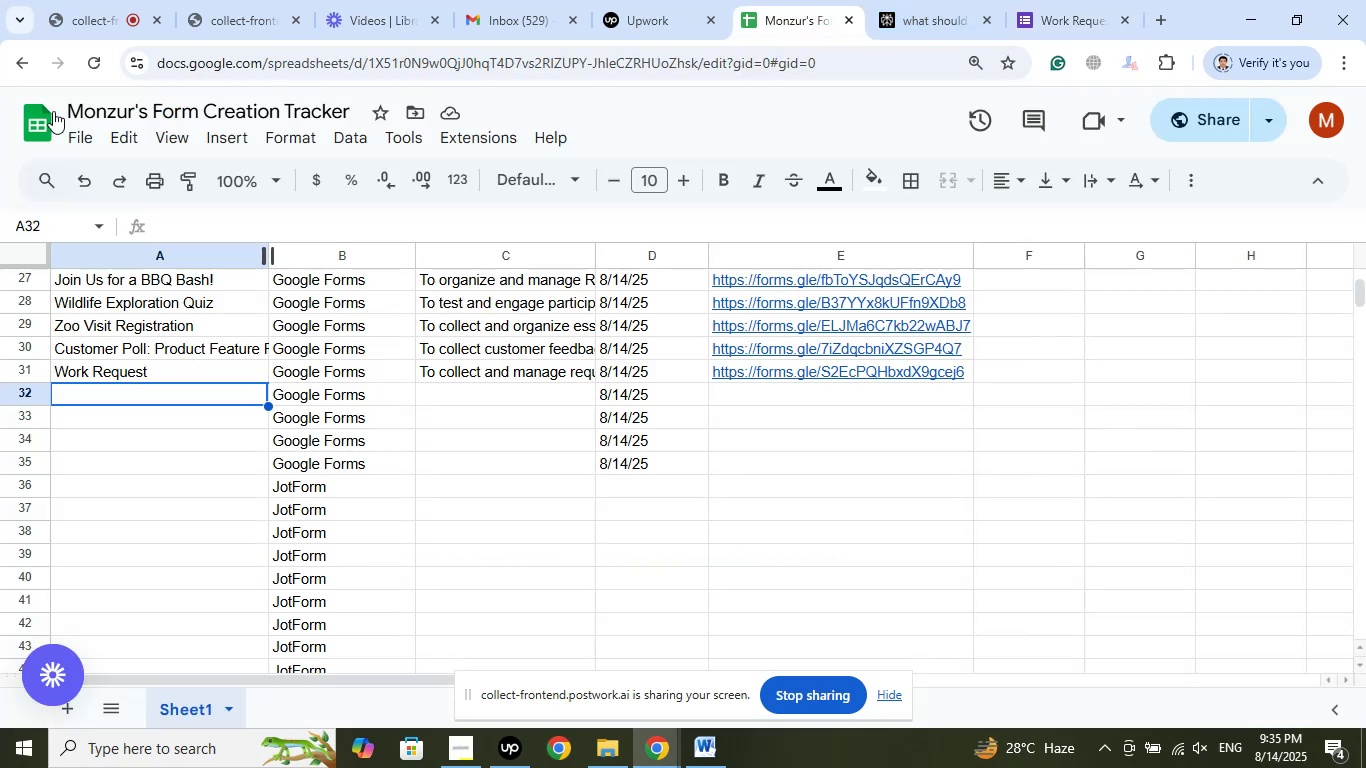 
left_click([83, 0])
 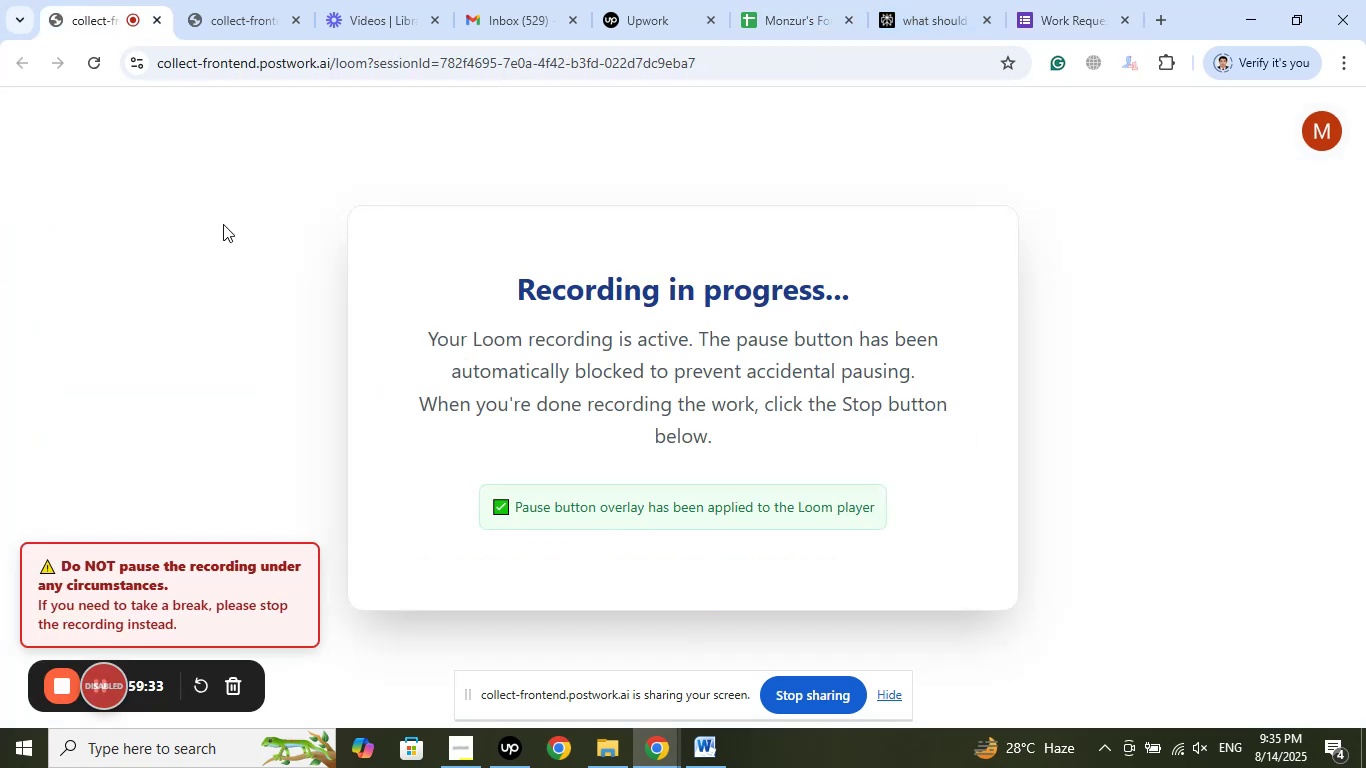 
left_click([242, 0])
 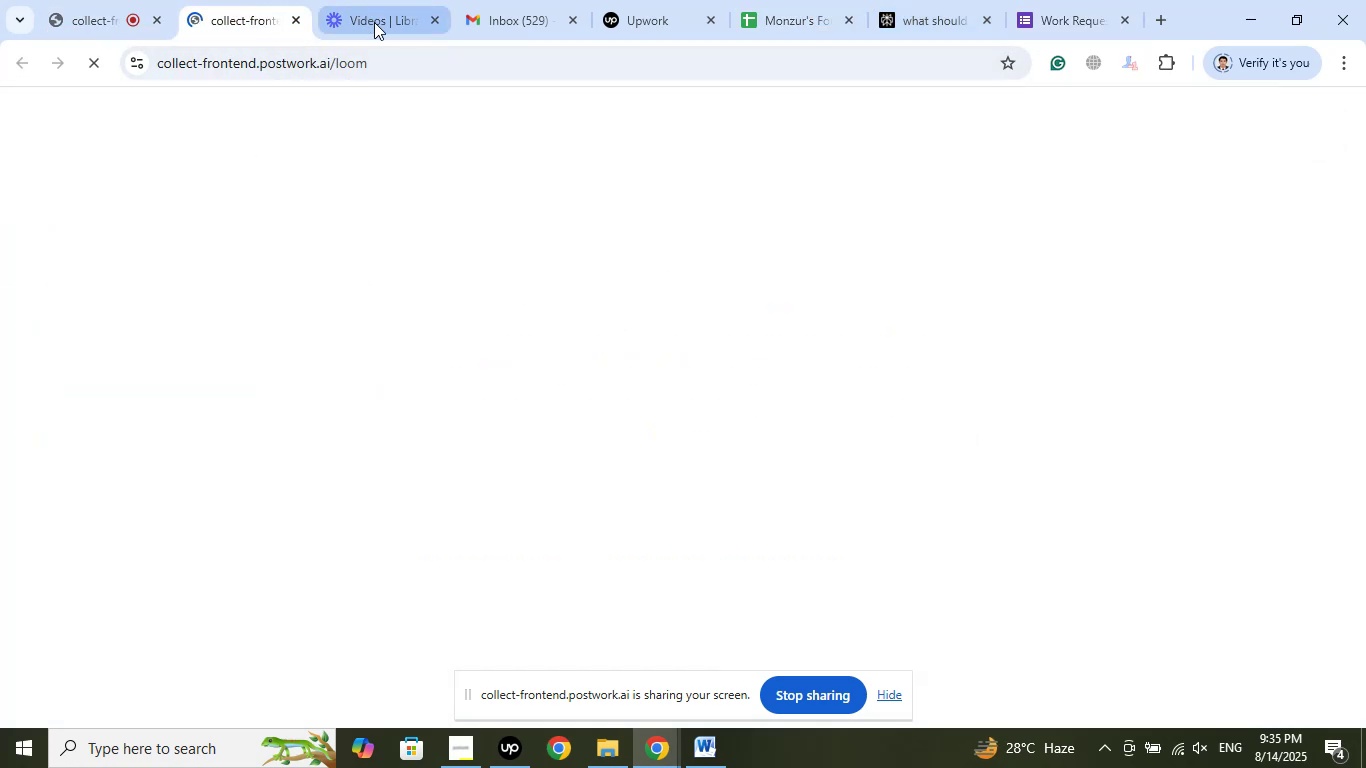 
left_click([374, 0])
 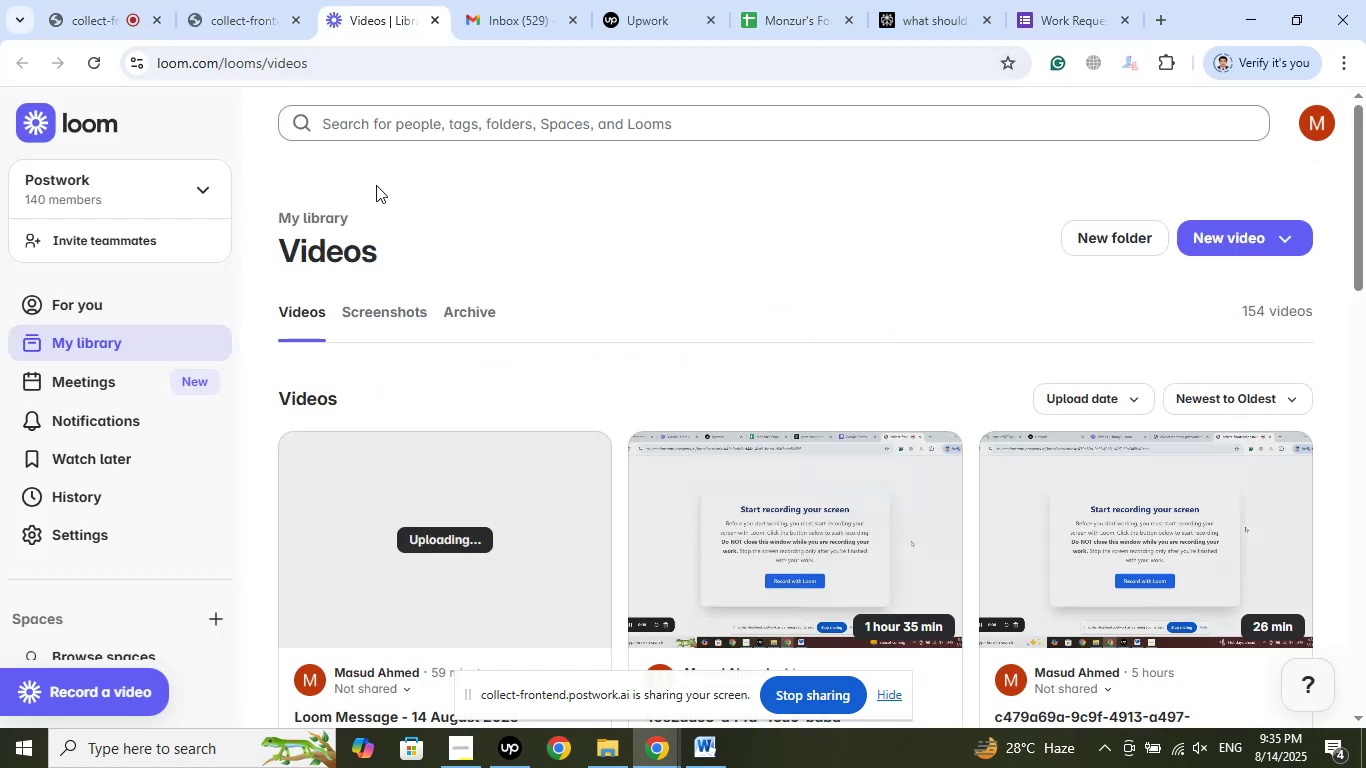 
left_click([130, 0])
 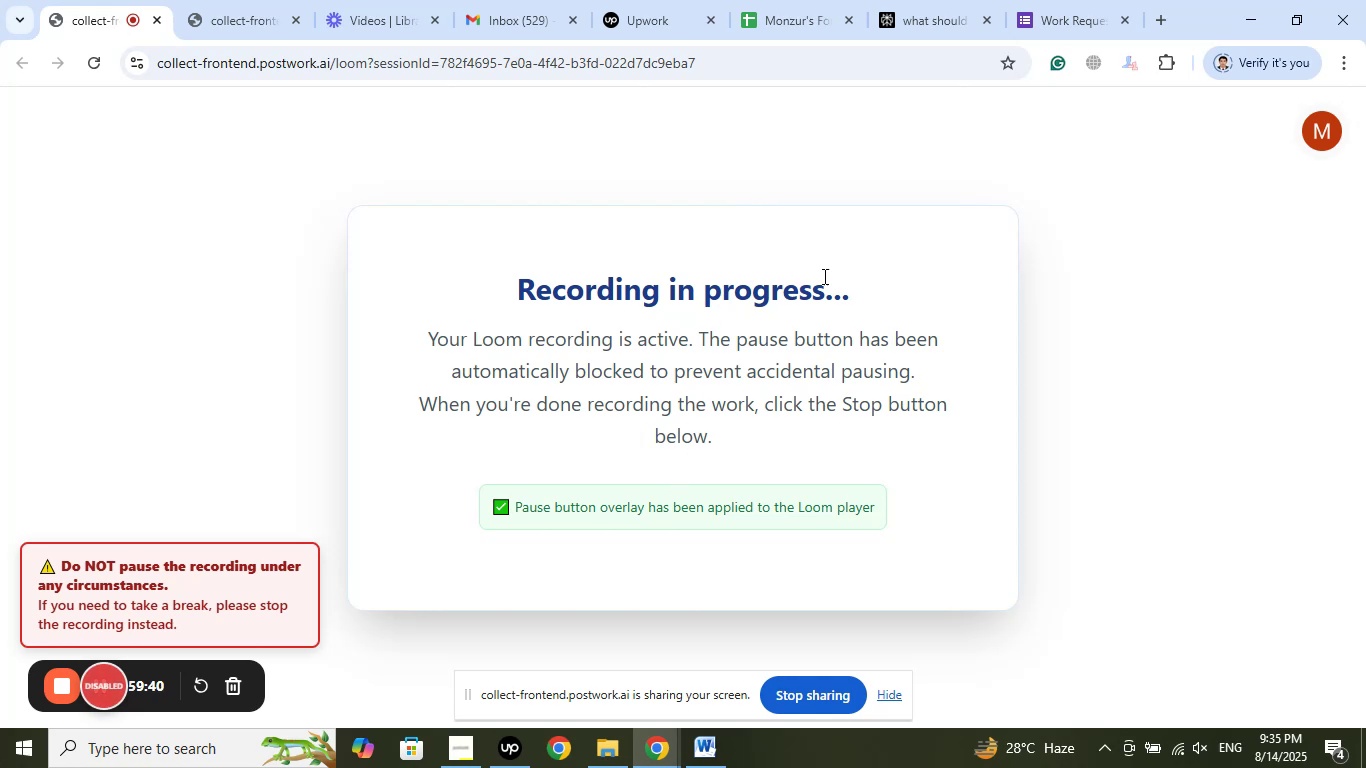 
left_click([460, 751])
 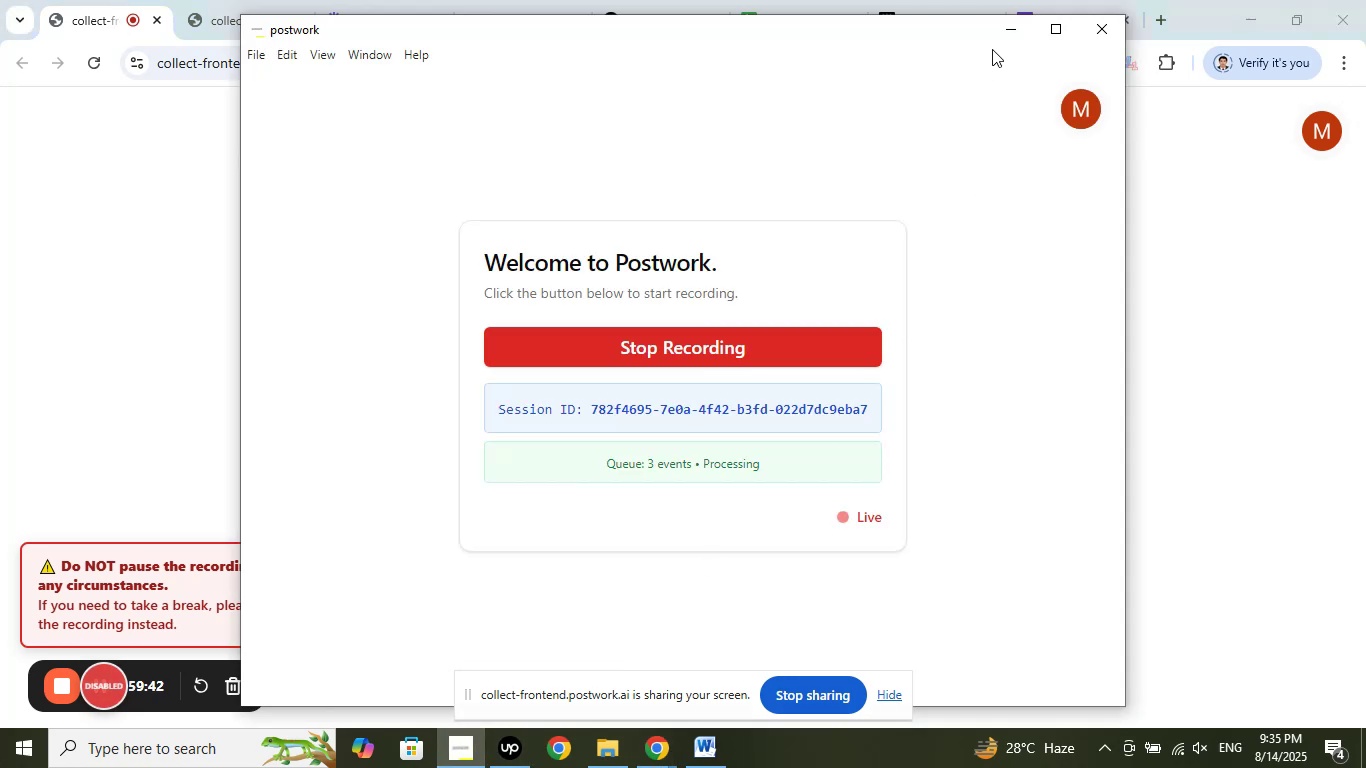 
left_click([1001, 29])
 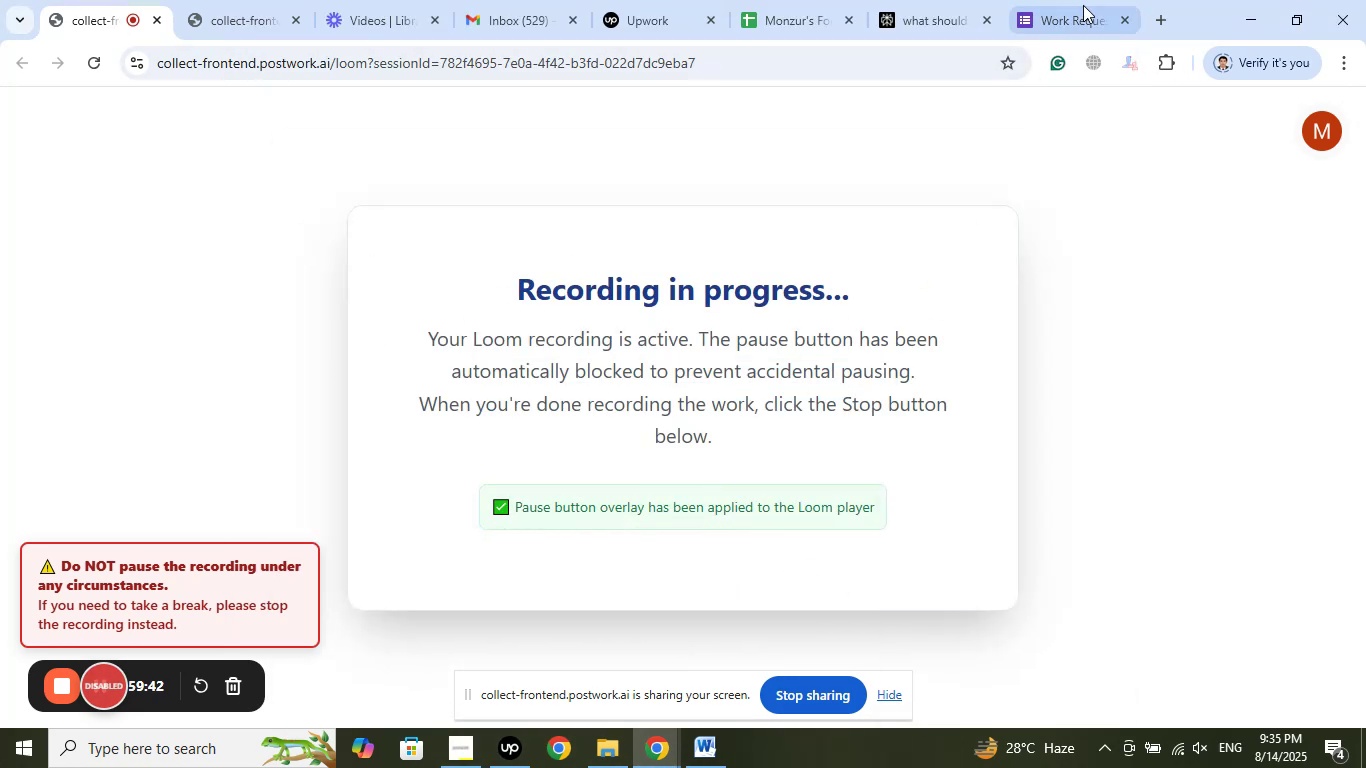 